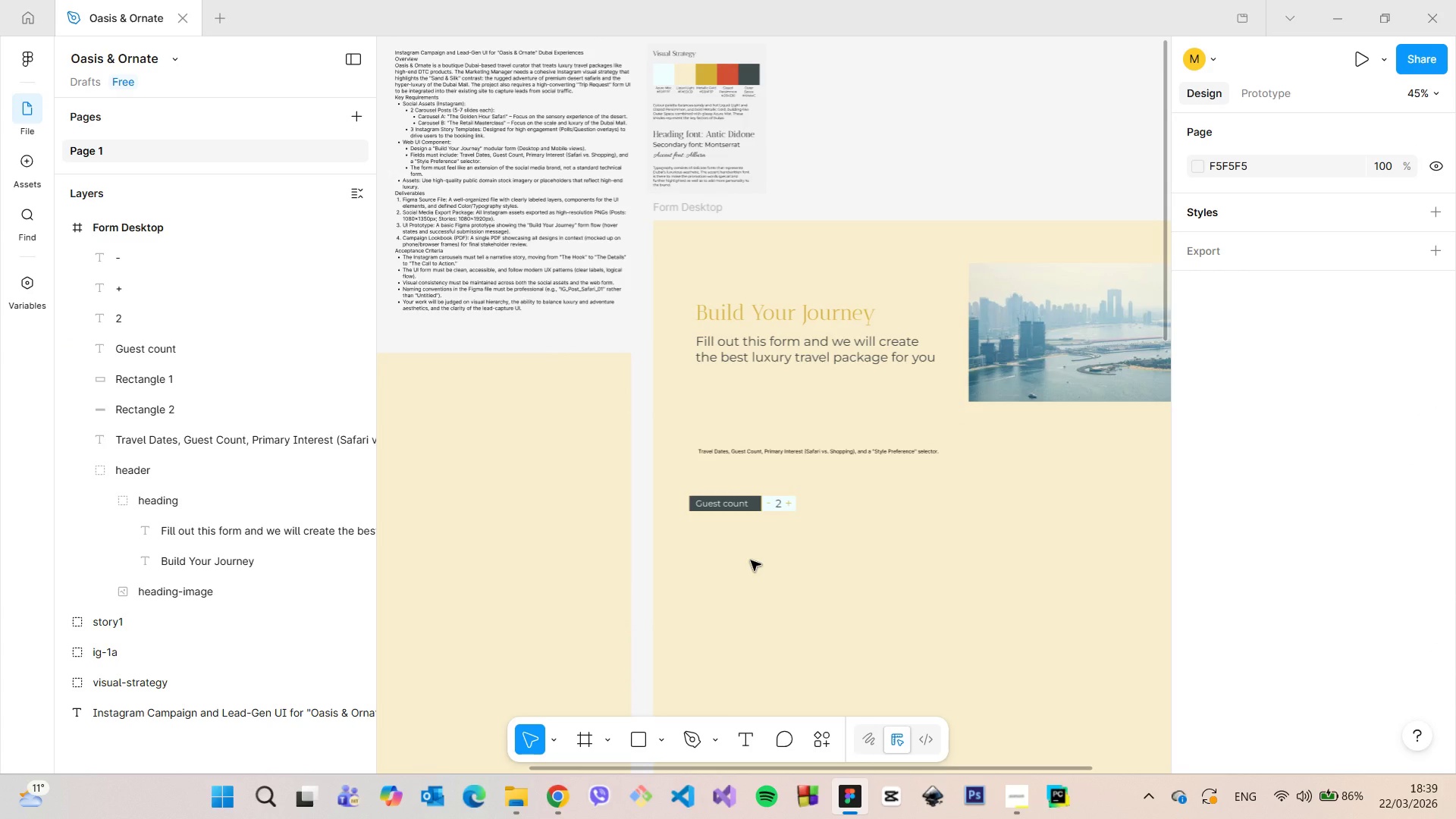 
scroll: coordinate [751, 560], scroll_direction: down, amount: 3.0
 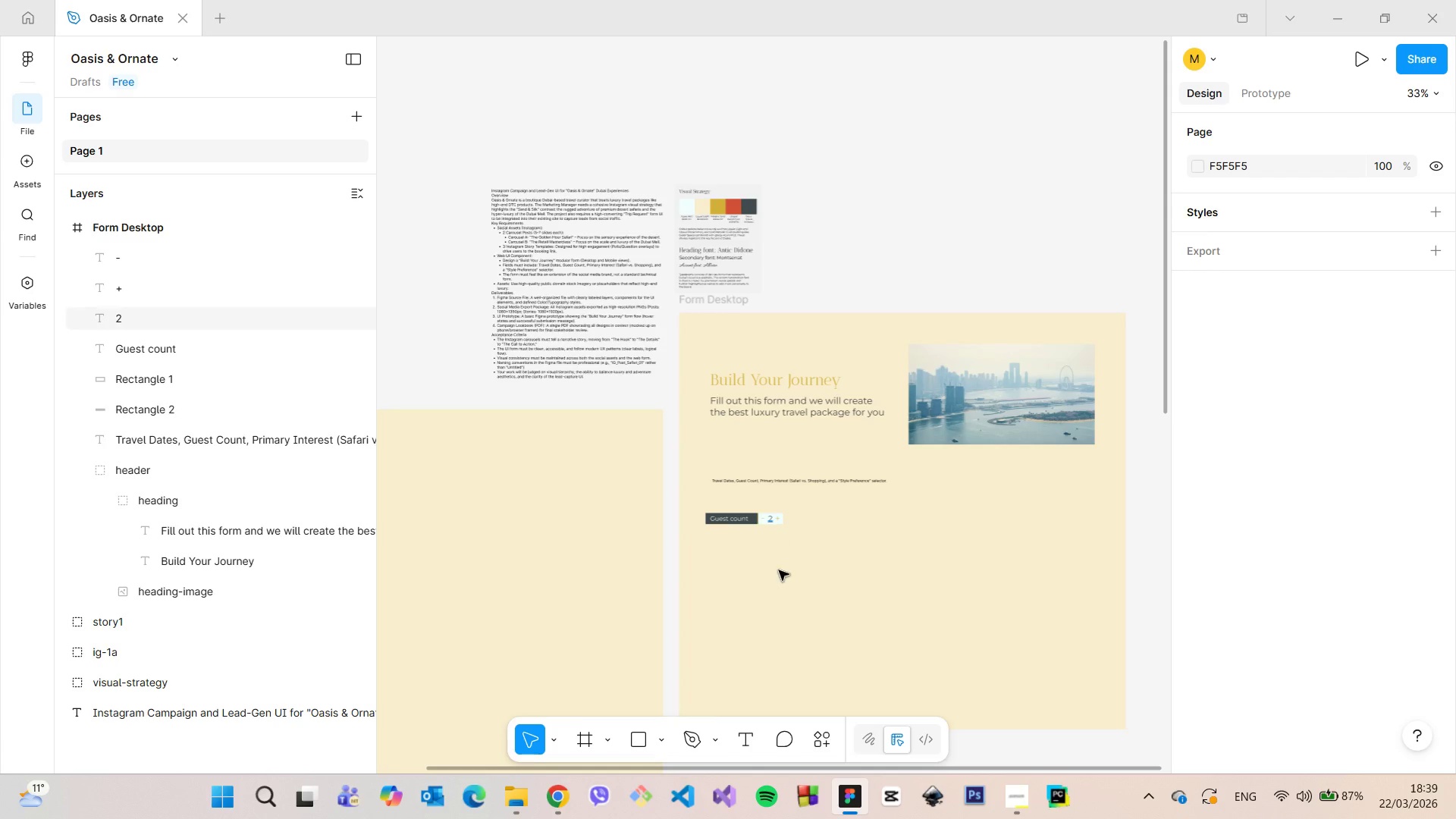 
scroll: coordinate [746, 497], scroll_direction: up, amount: 14.0
 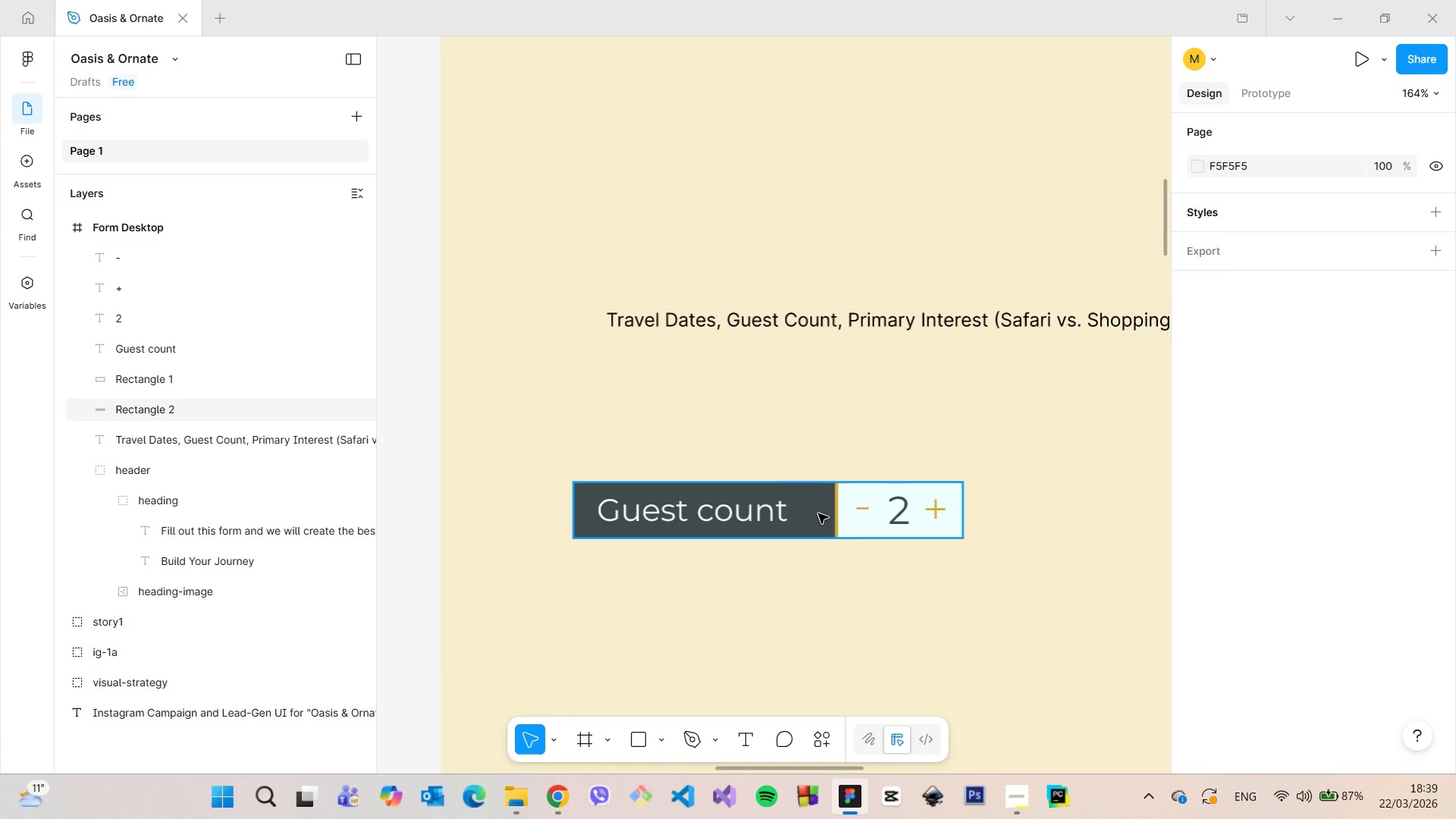 
left_click([818, 513])
 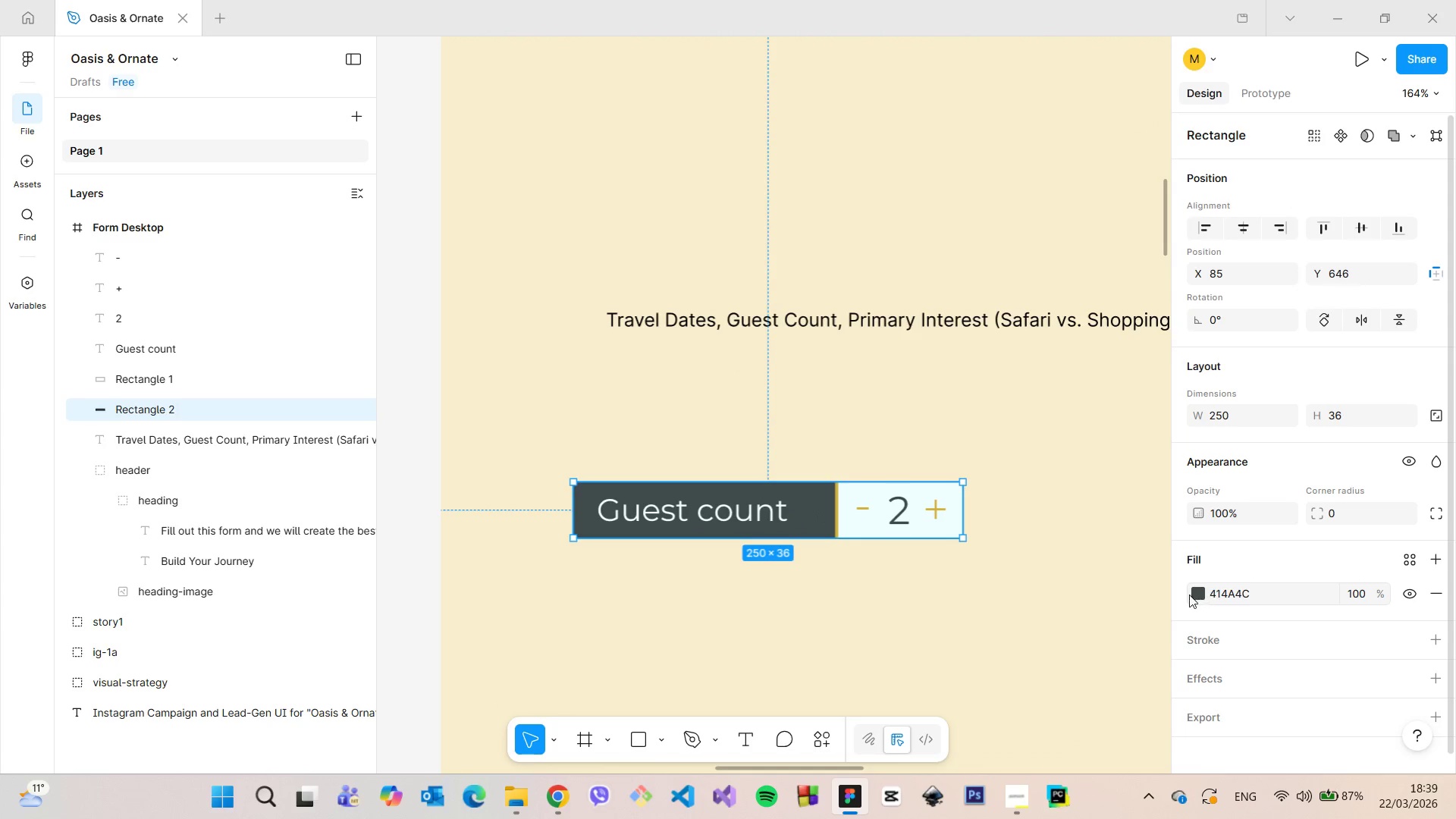 
double_click([1197, 595])
 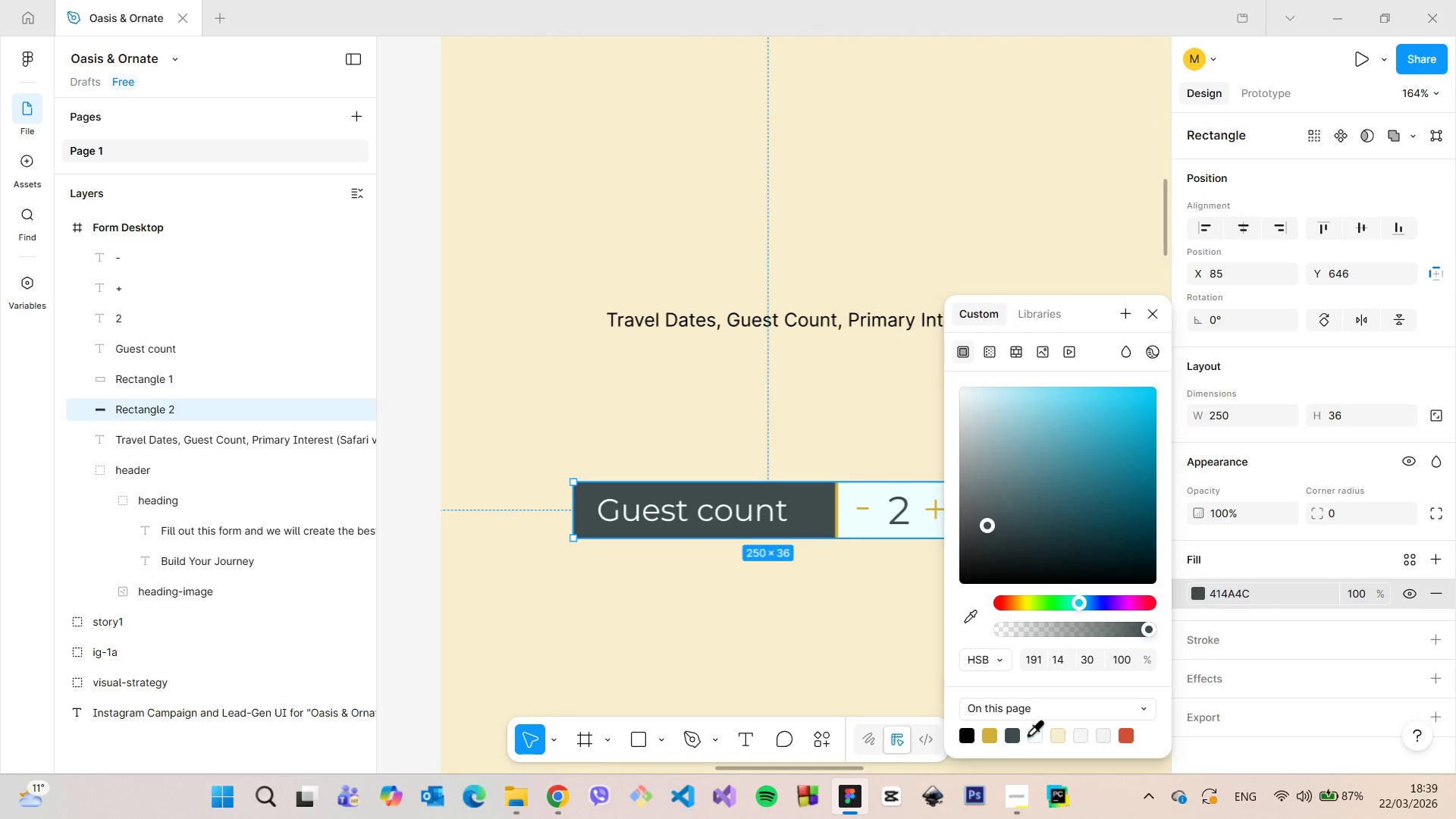 
left_click([1036, 734])
 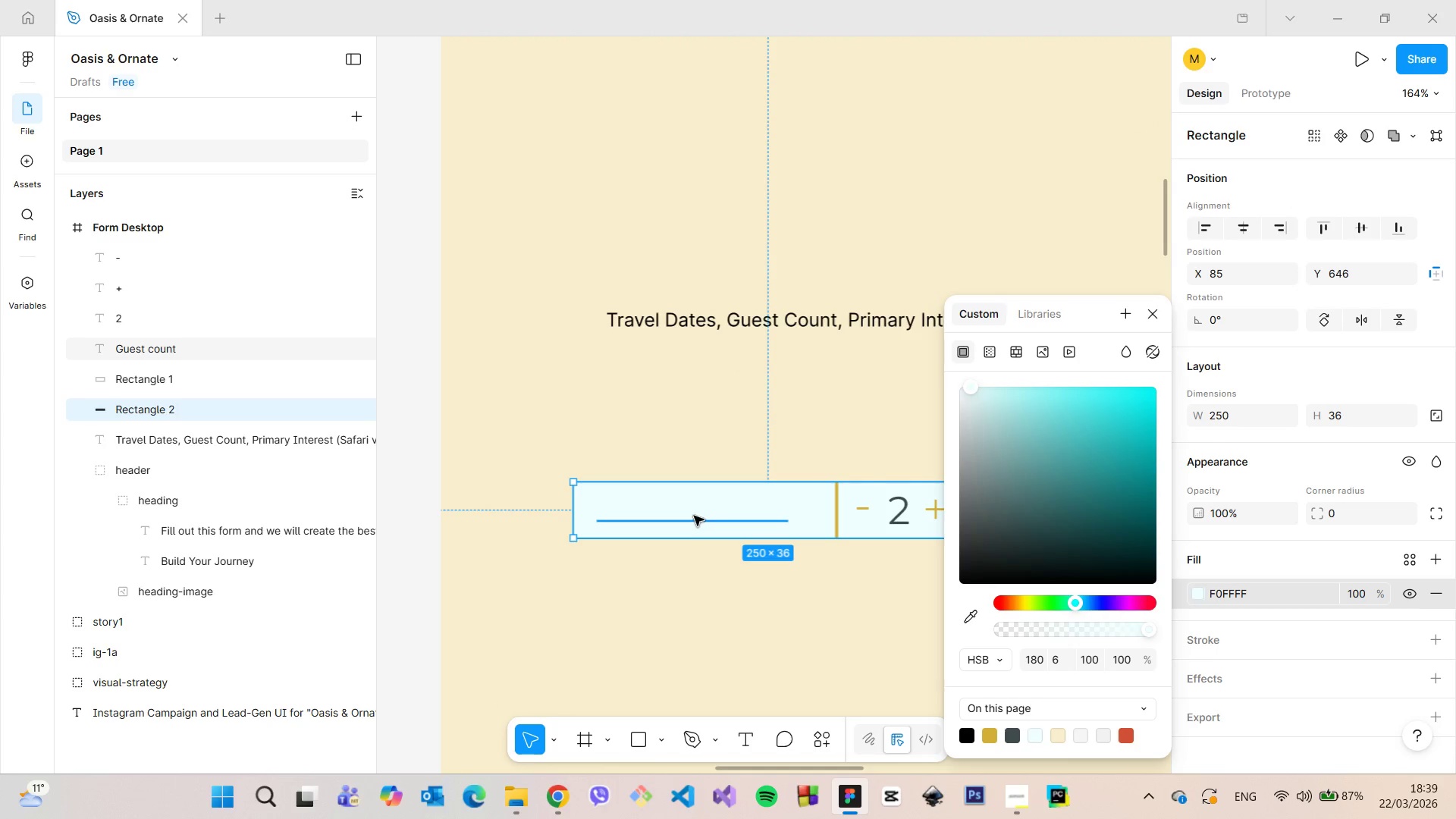 
left_click([694, 515])
 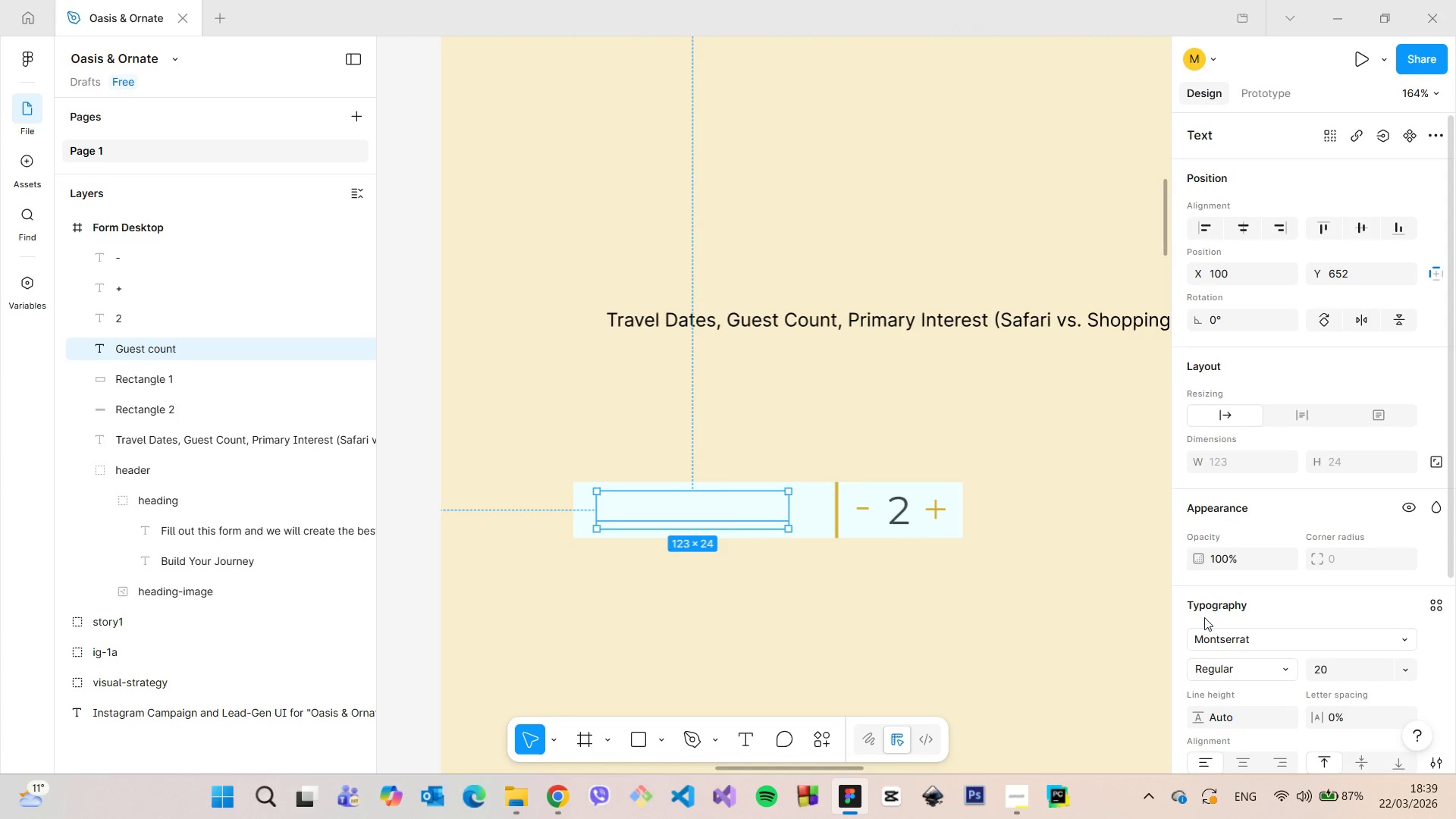 
scroll: coordinate [1209, 662], scroll_direction: down, amount: 4.0
 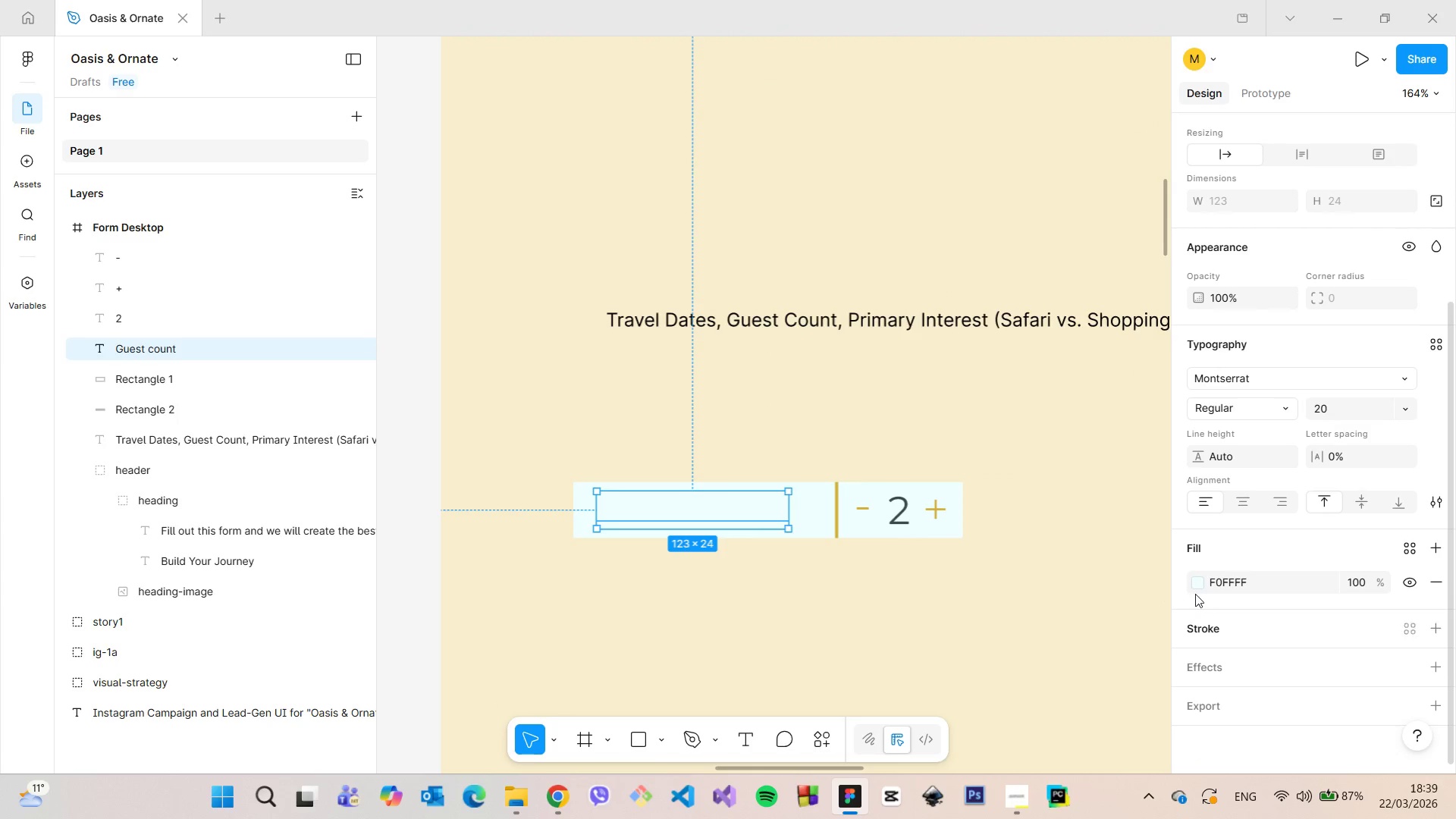 
left_click([1195, 588])
 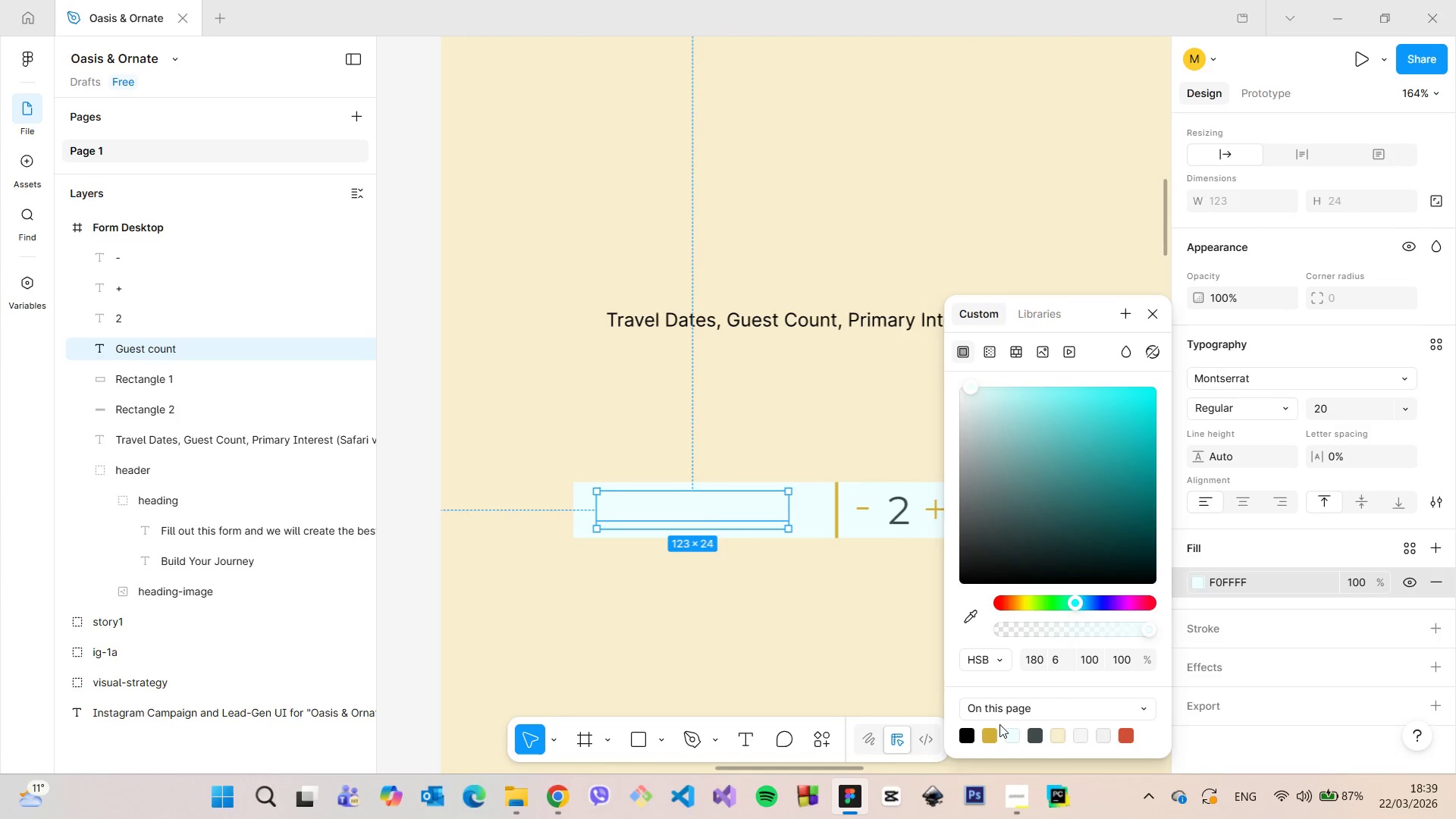 
left_click([982, 733])
 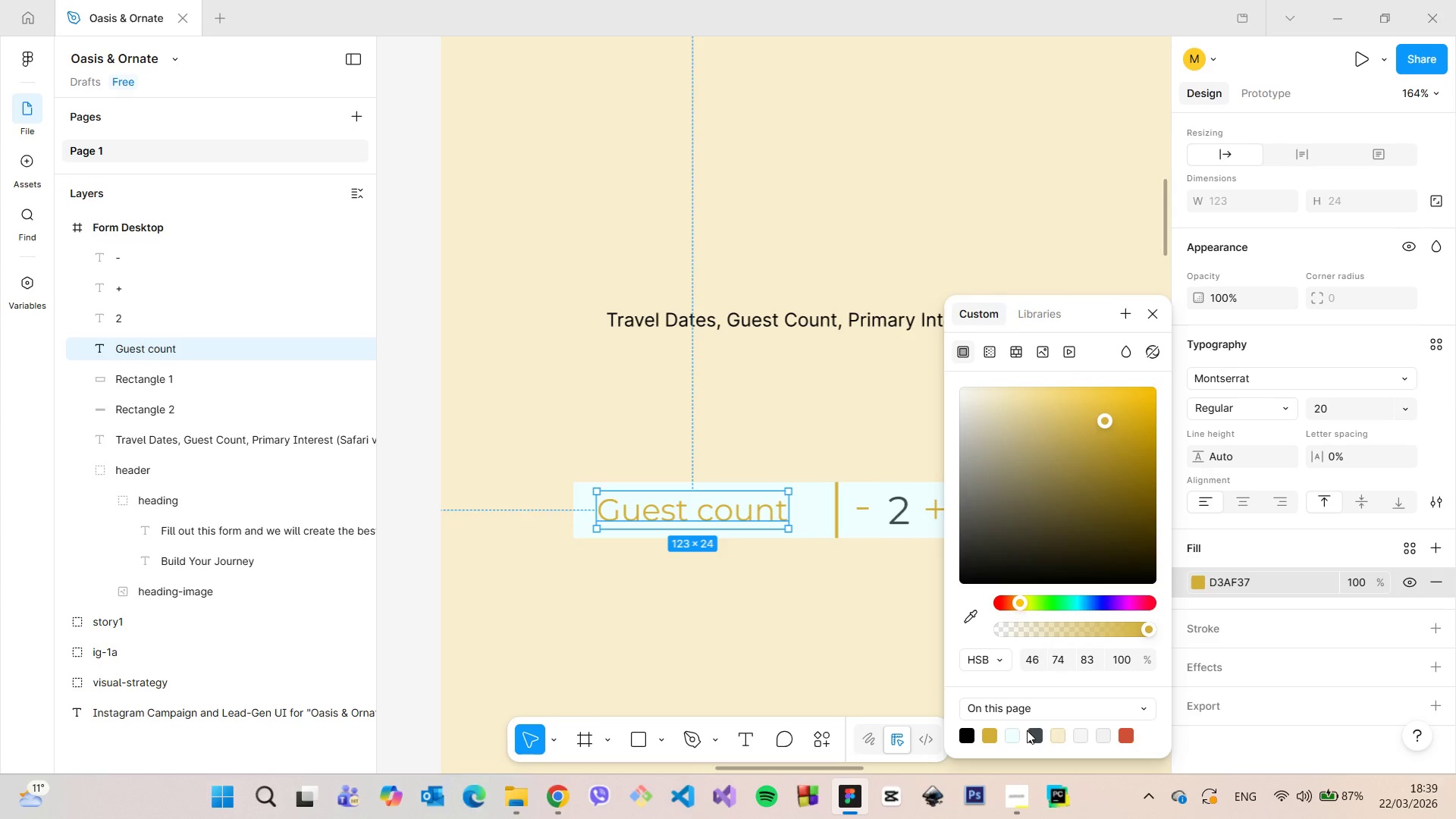 
left_click([1036, 732])
 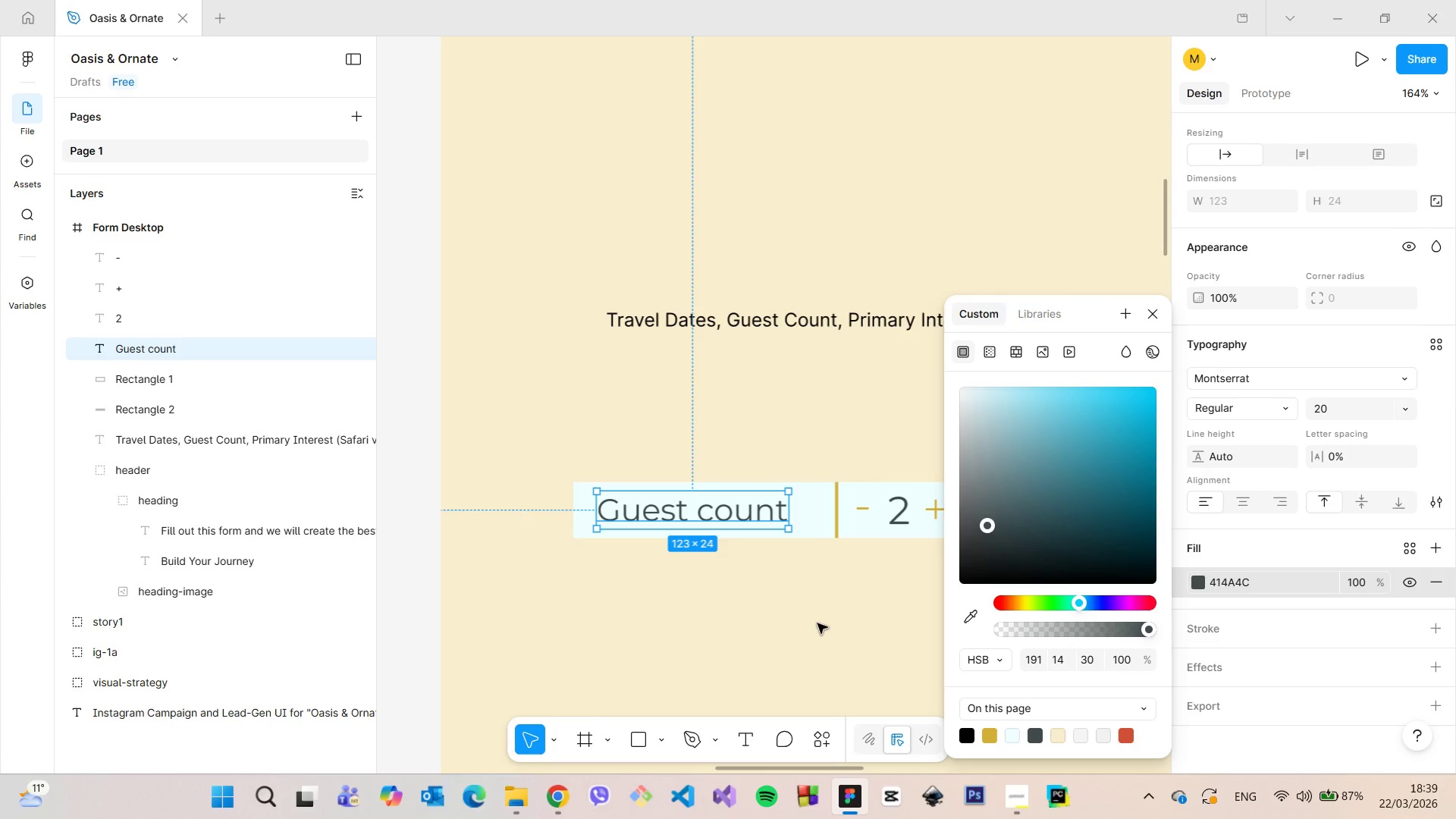 
left_click([806, 618])
 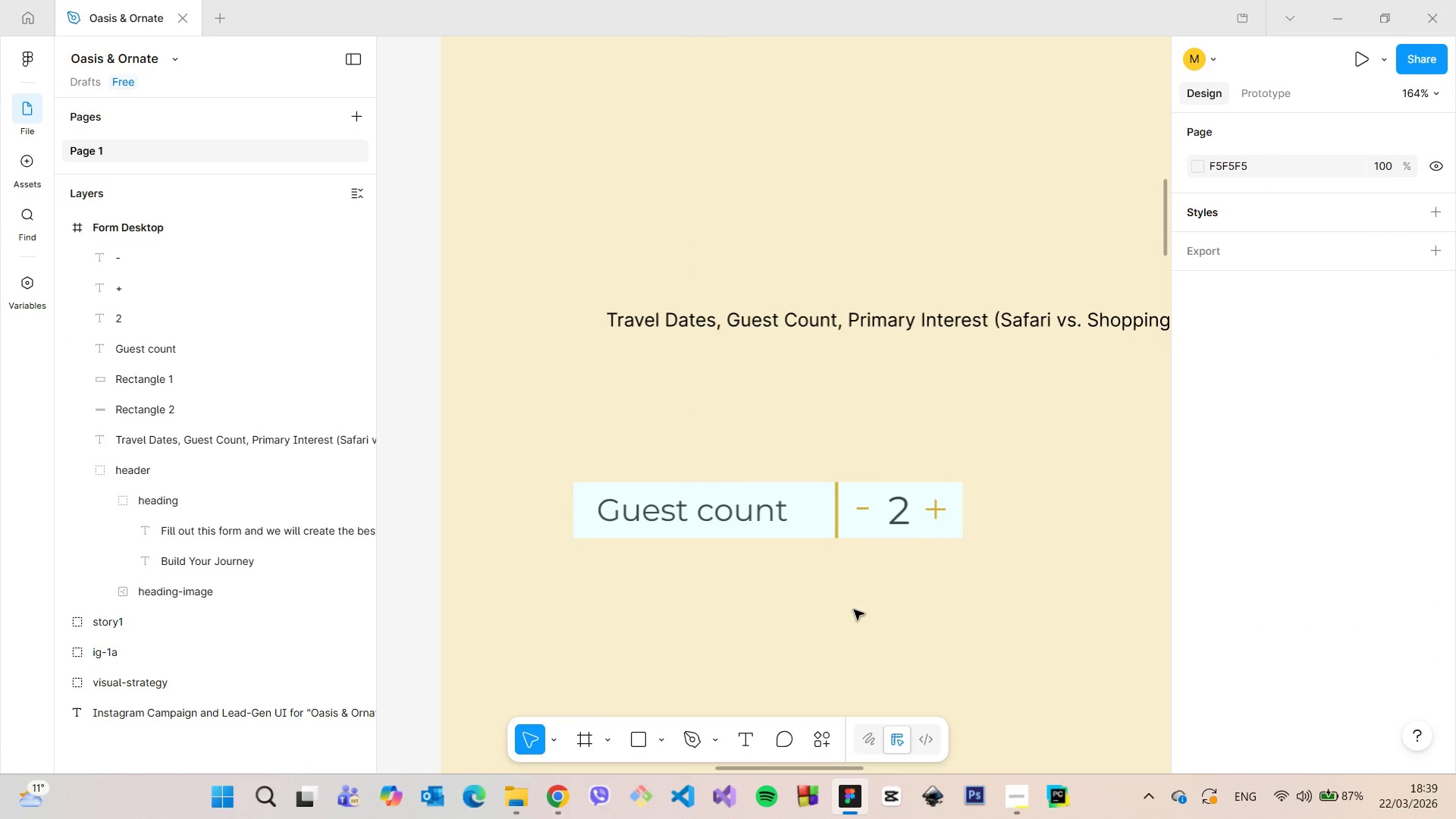 
scroll: coordinate [905, 591], scroll_direction: up, amount: 4.0
 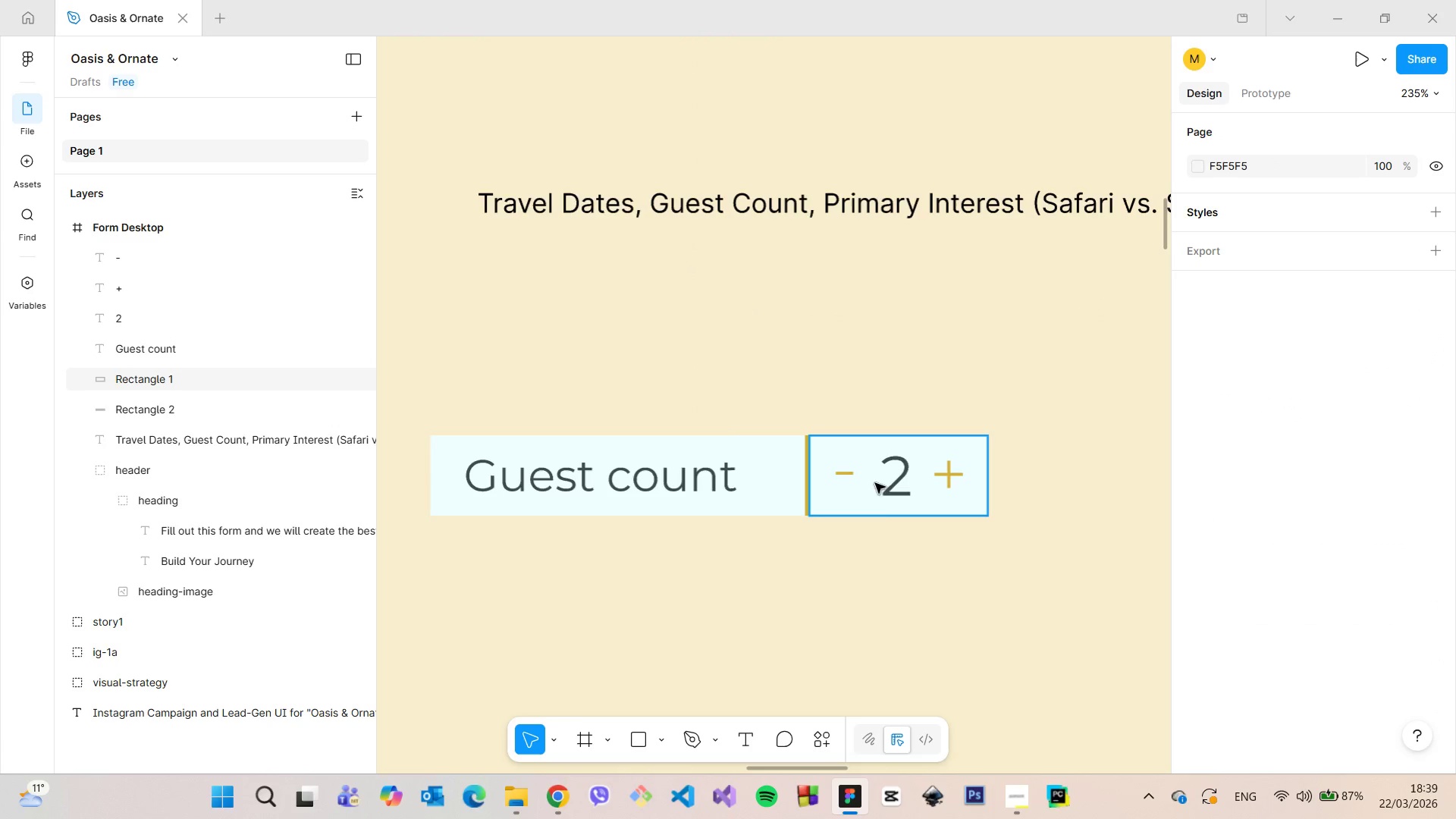 
left_click([869, 508])
 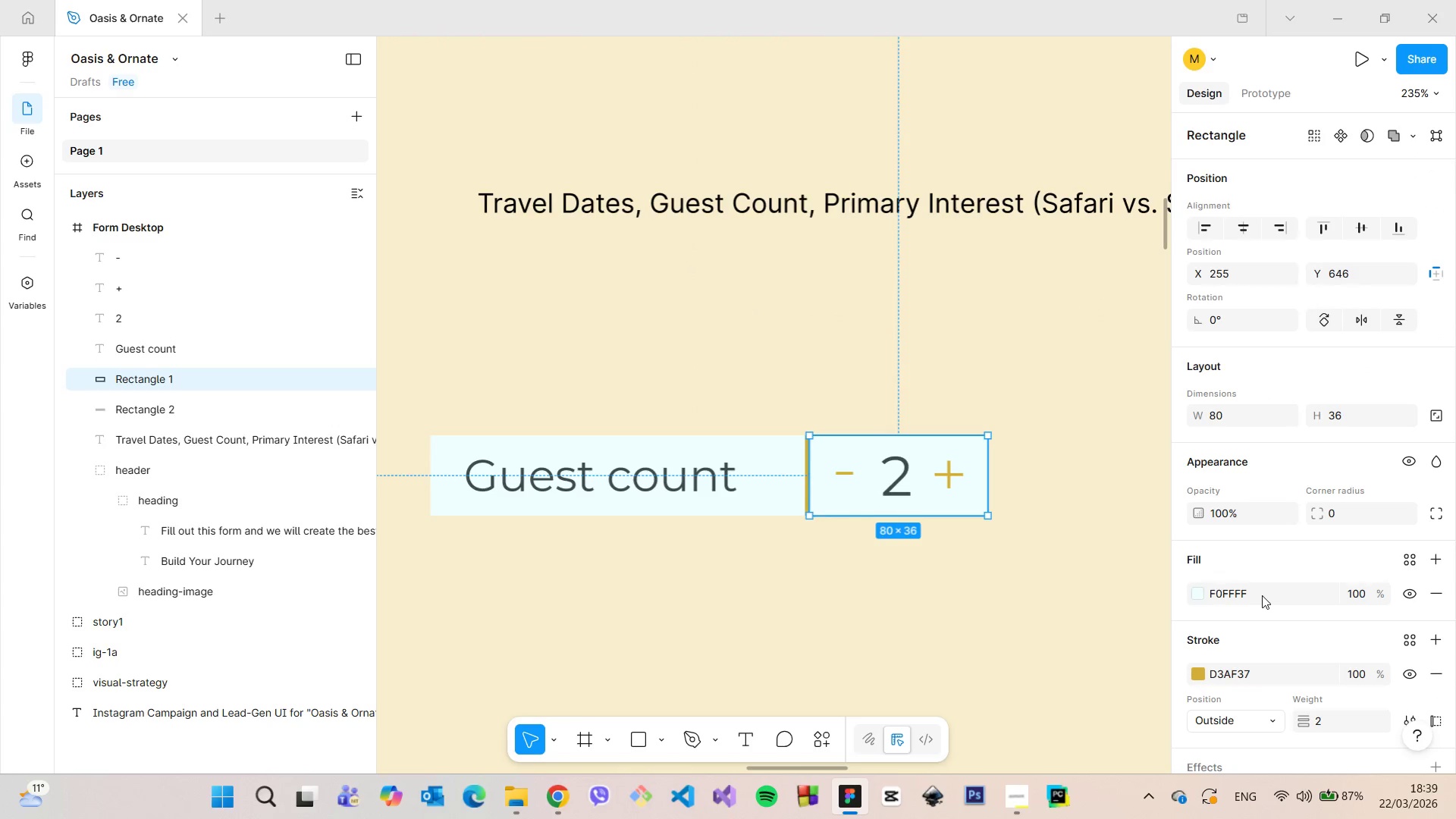 
scroll: coordinate [1263, 598], scroll_direction: down, amount: 4.0
 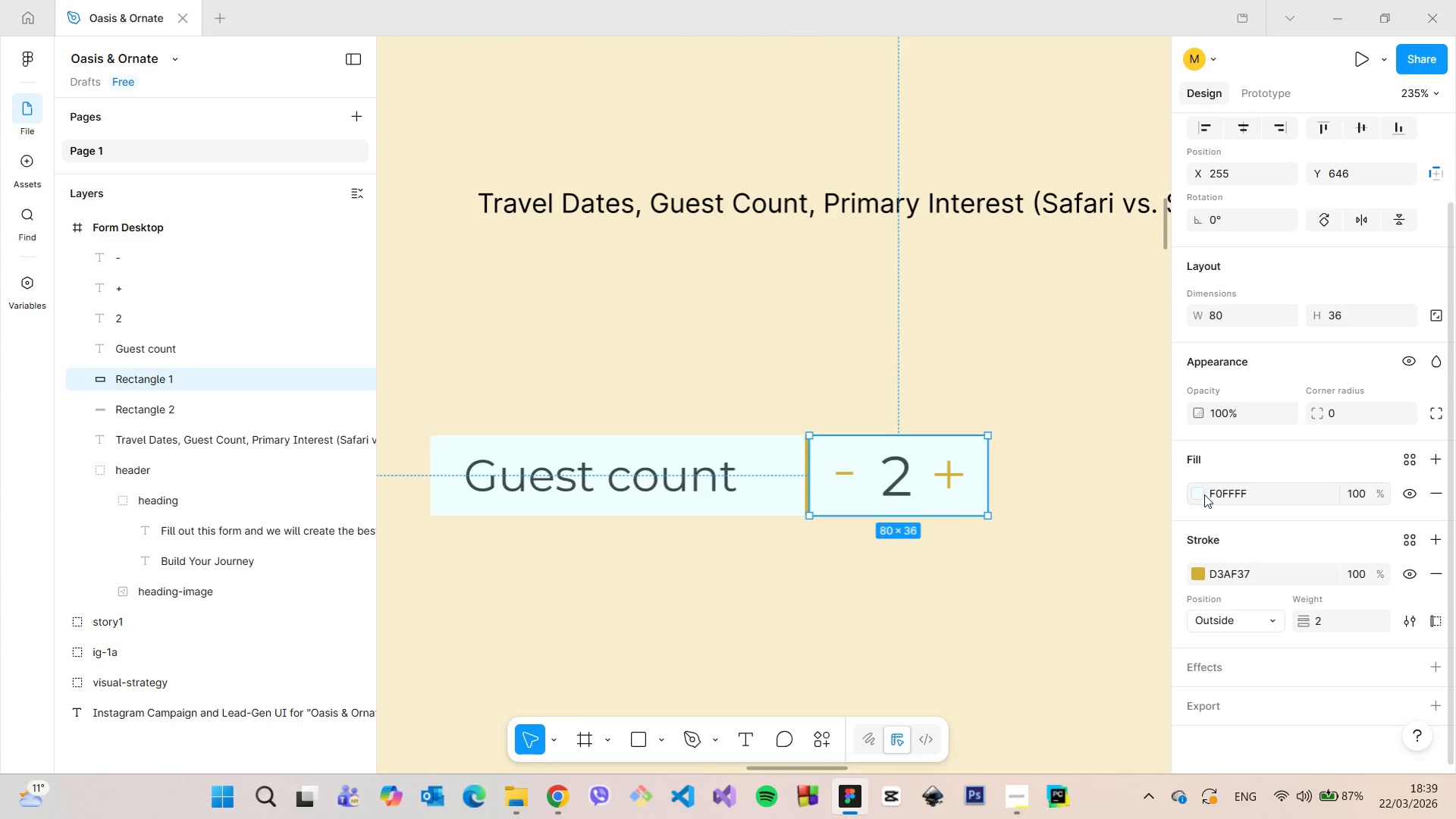 
left_click([1200, 494])
 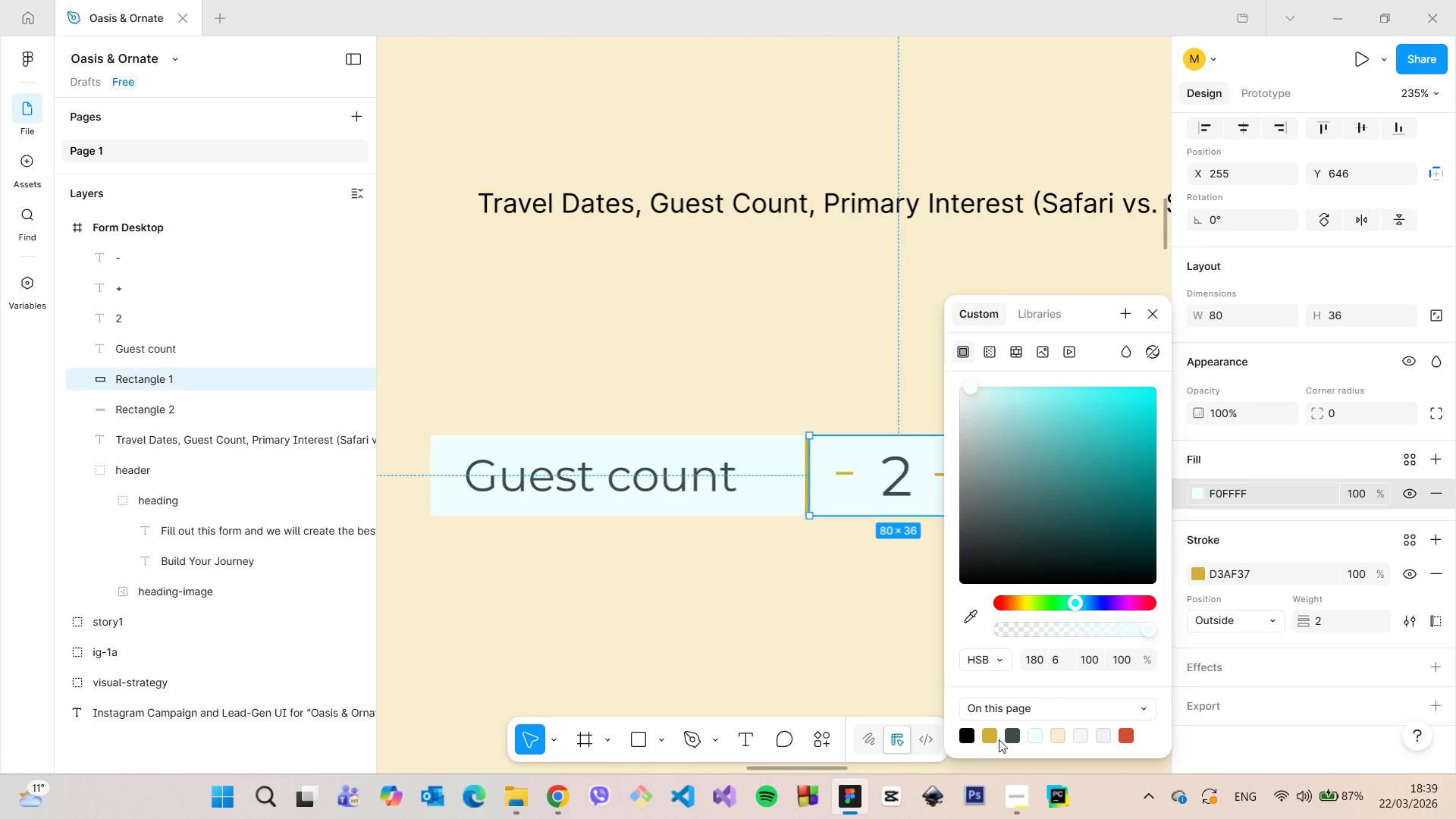 
left_click([1011, 731])
 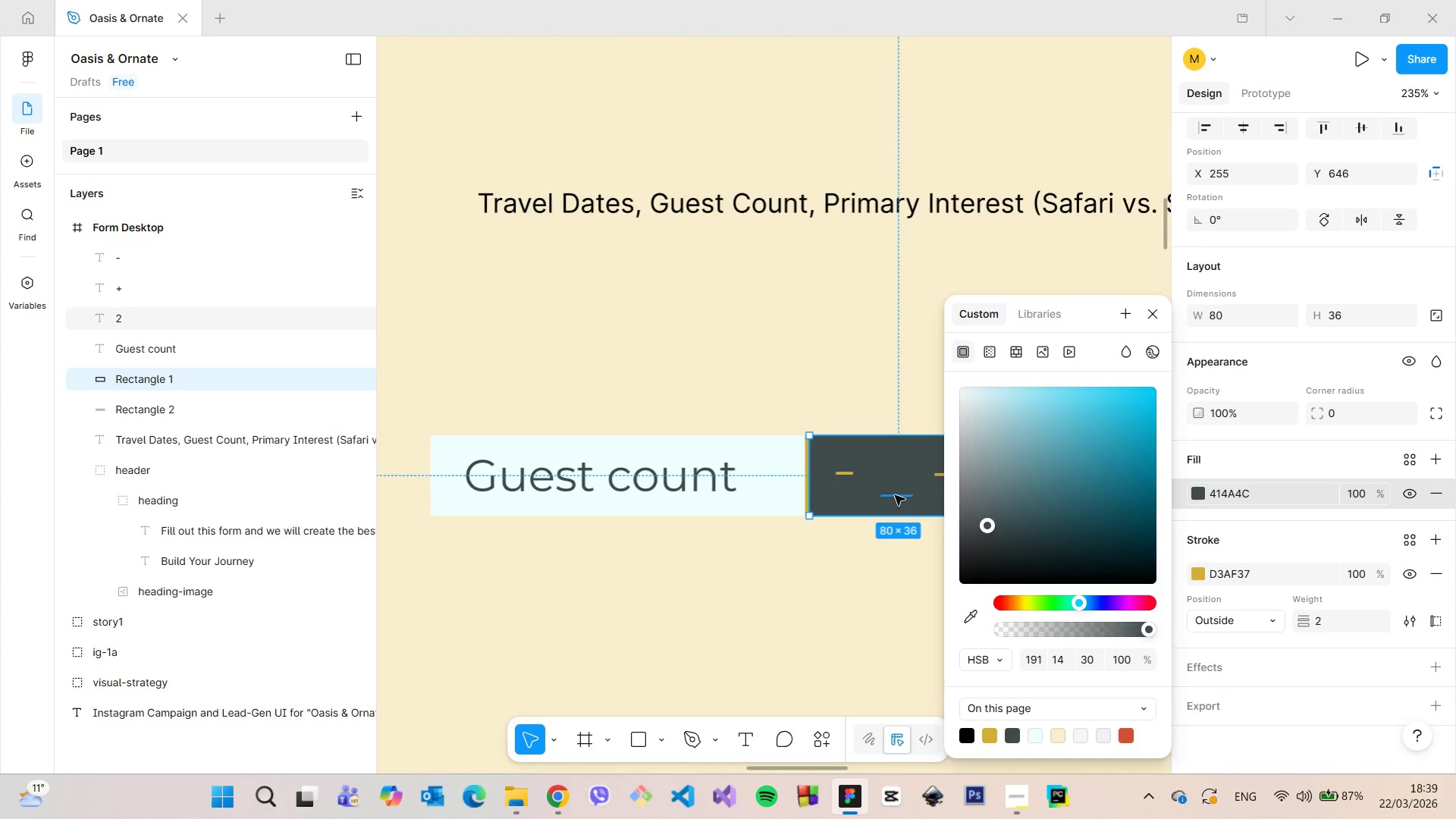 
left_click([896, 493])
 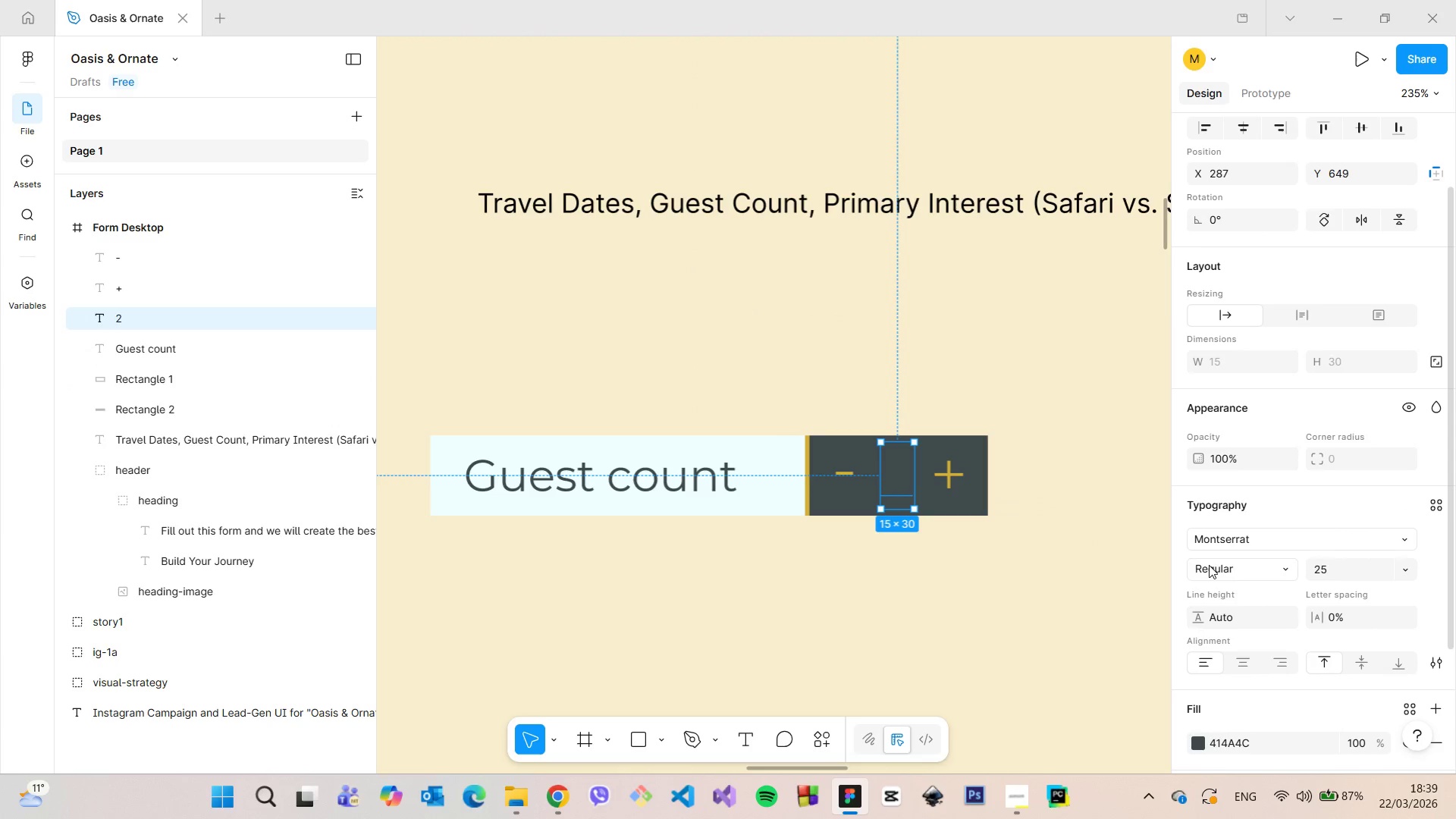 
scroll: coordinate [1216, 596], scroll_direction: down, amount: 2.0
 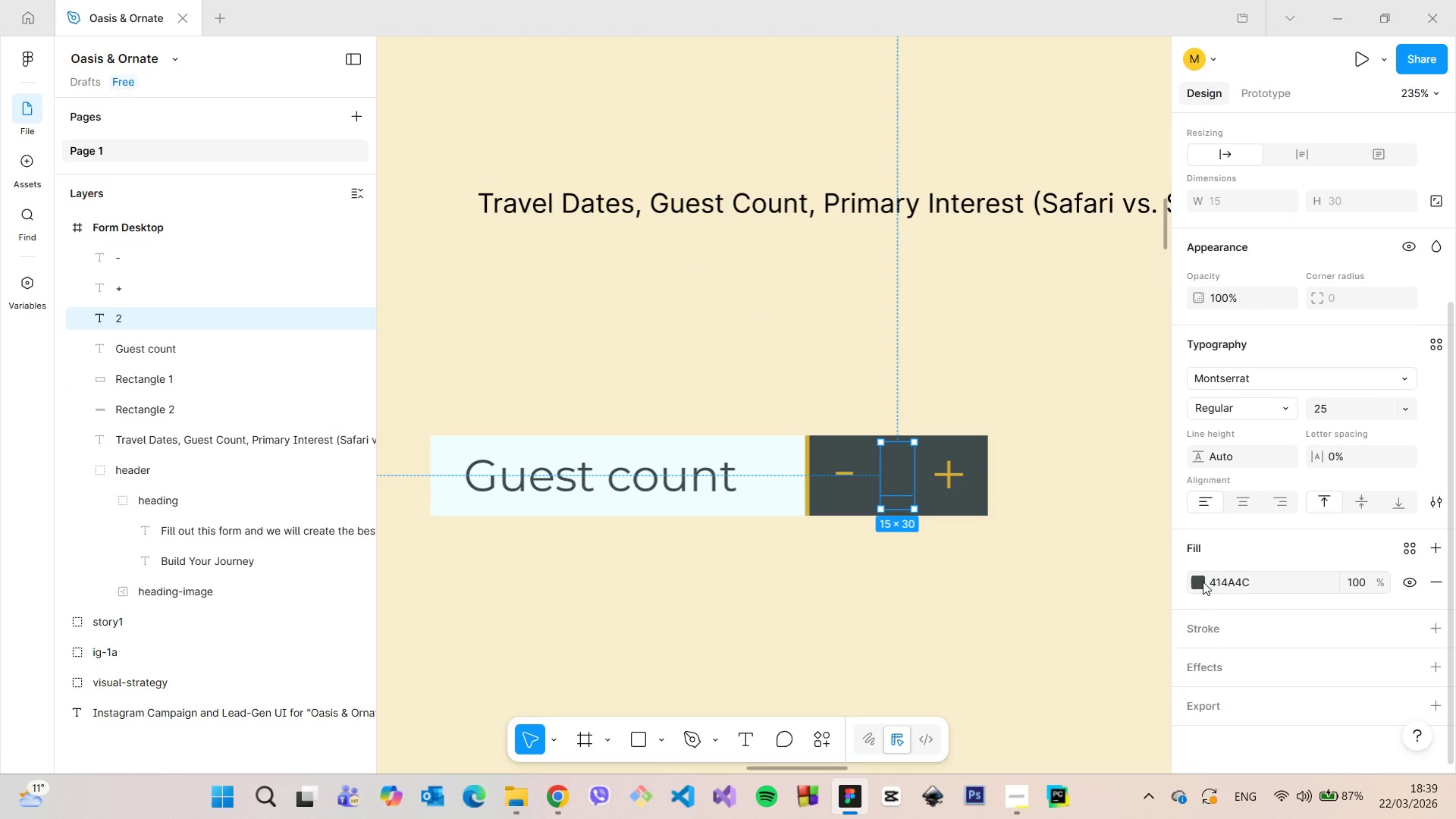 
left_click([1202, 579])
 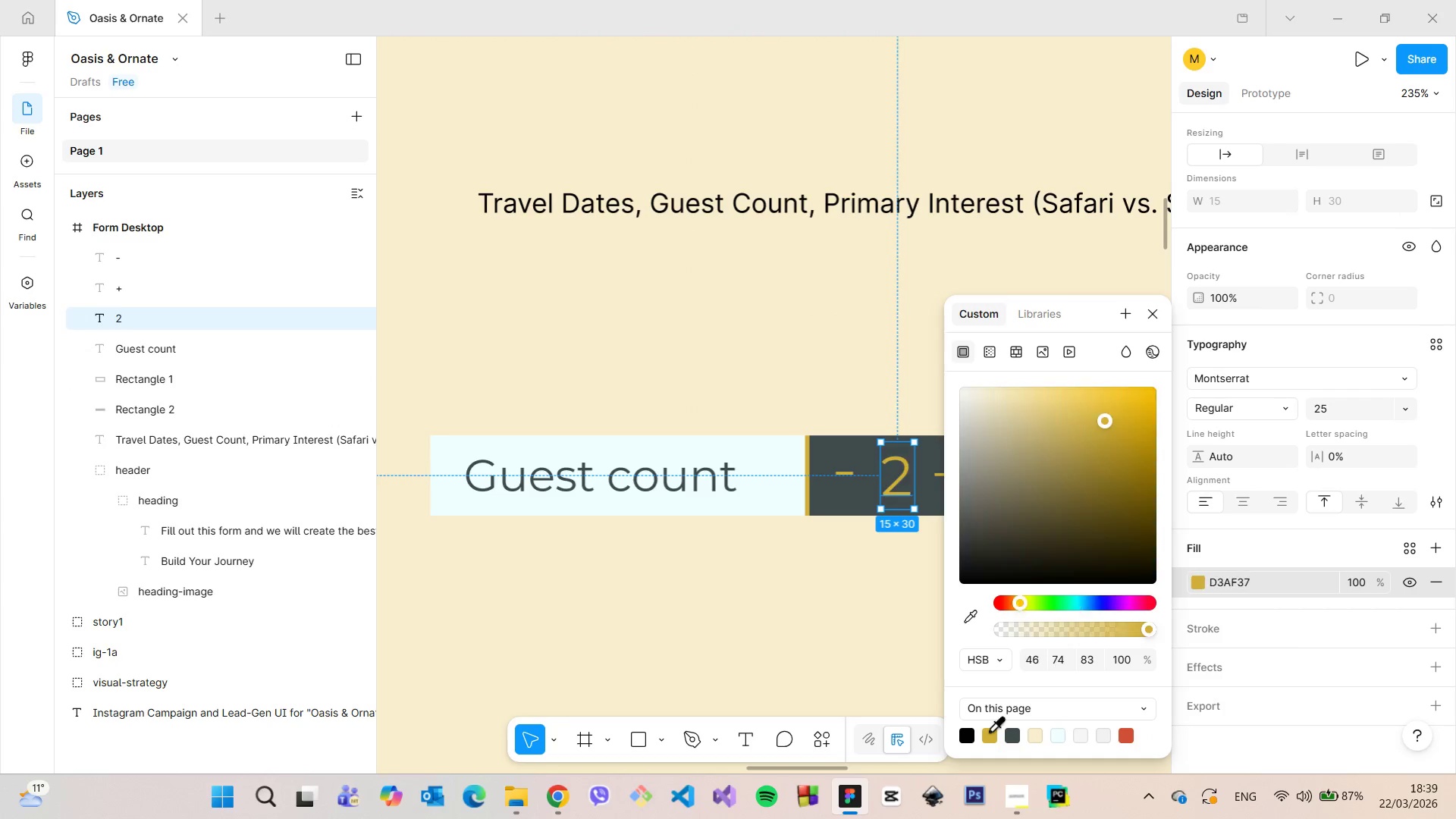 
double_click([873, 629])
 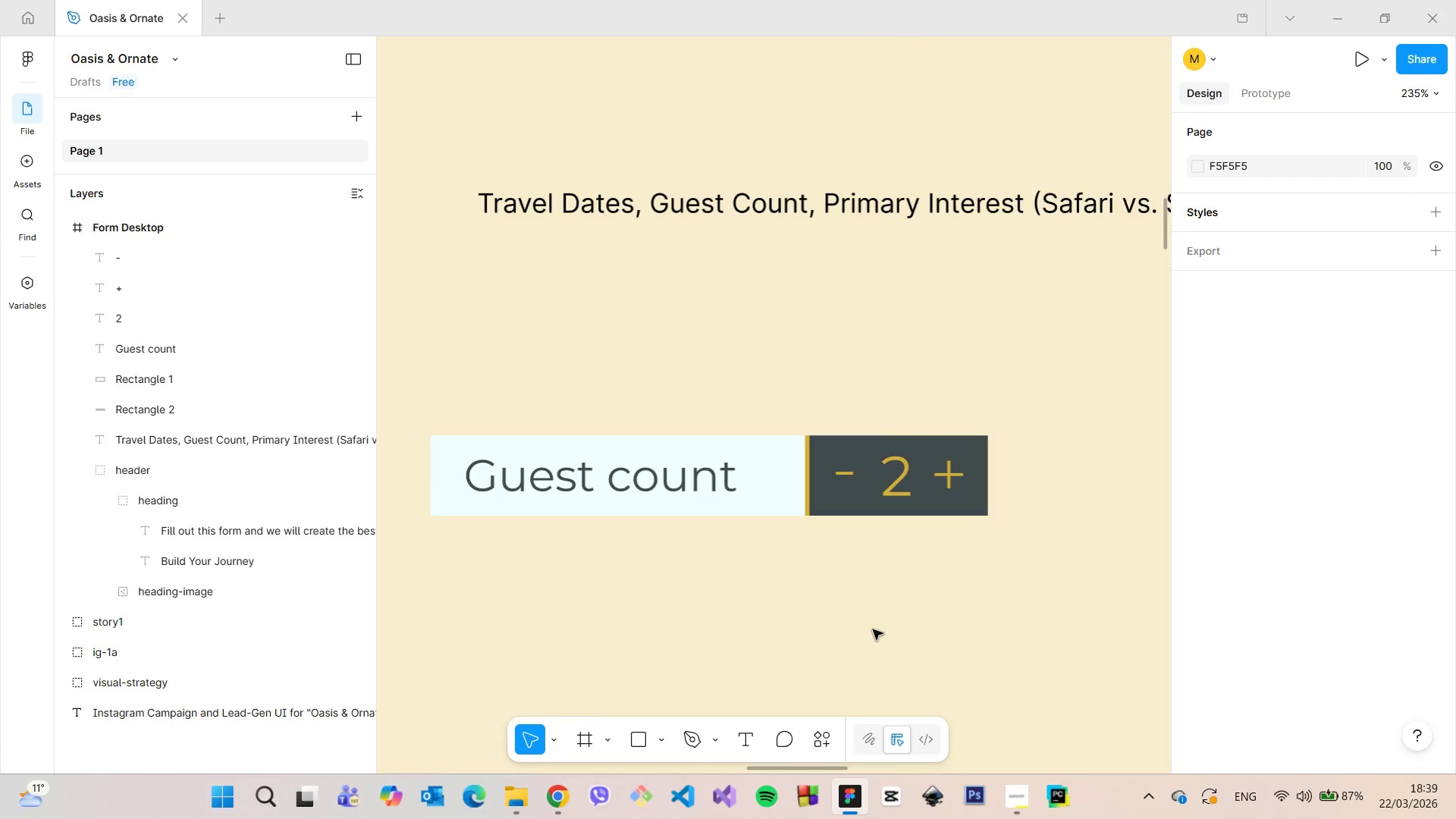 
scroll: coordinate [873, 629], scroll_direction: down, amount: 3.0
 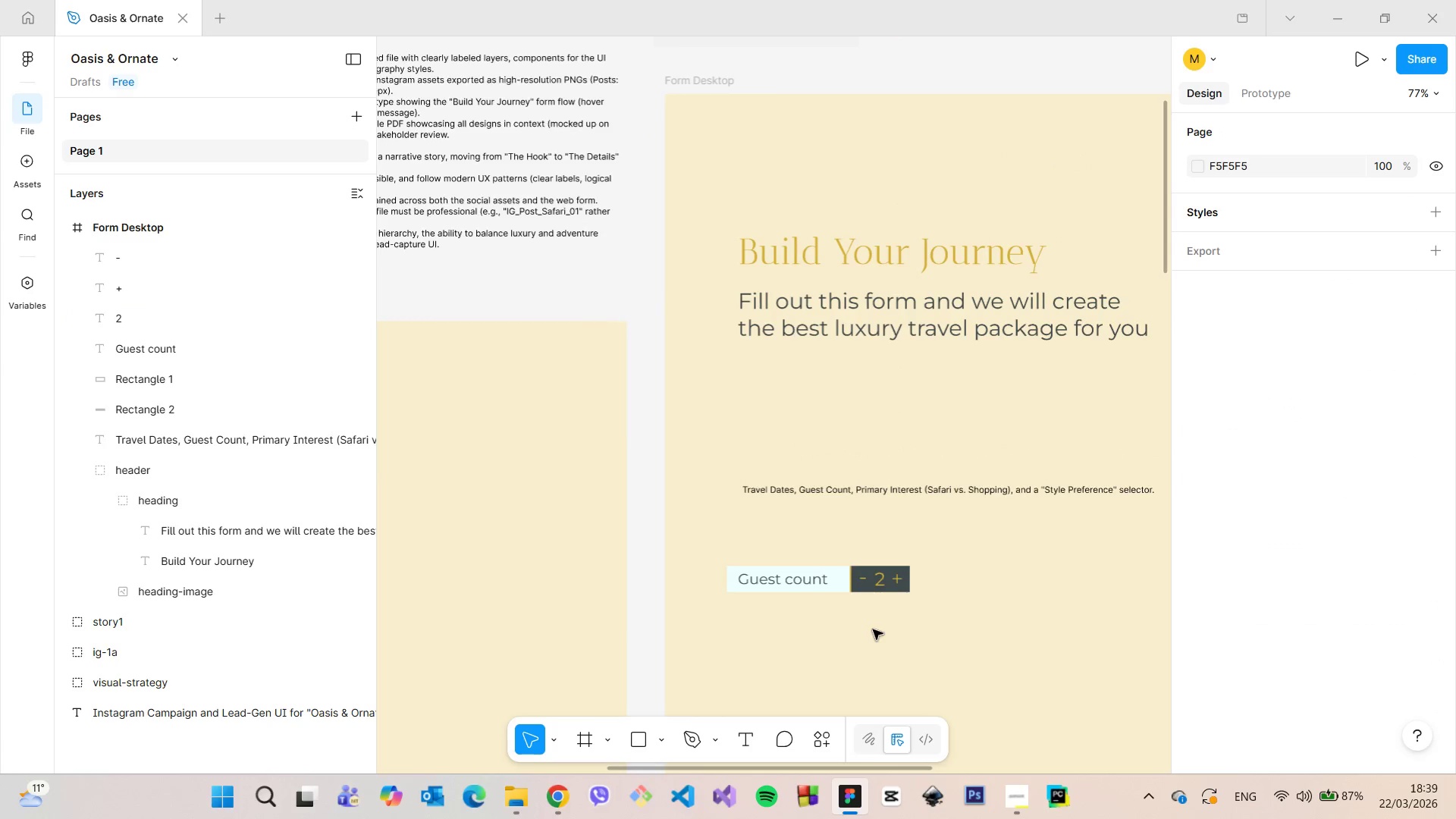 
scroll: coordinate [873, 629], scroll_direction: up, amount: 11.0
 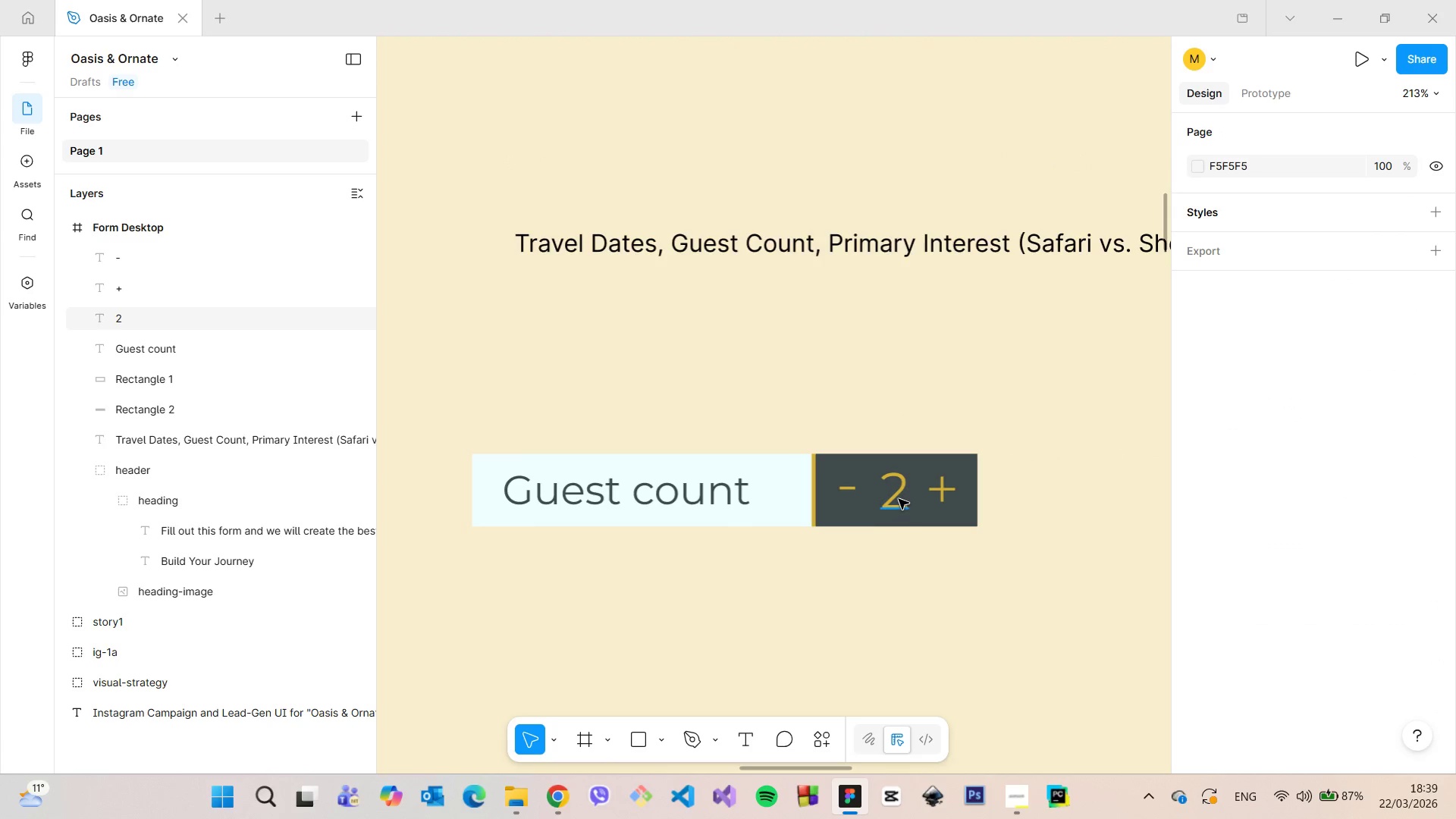 
left_click([899, 499])
 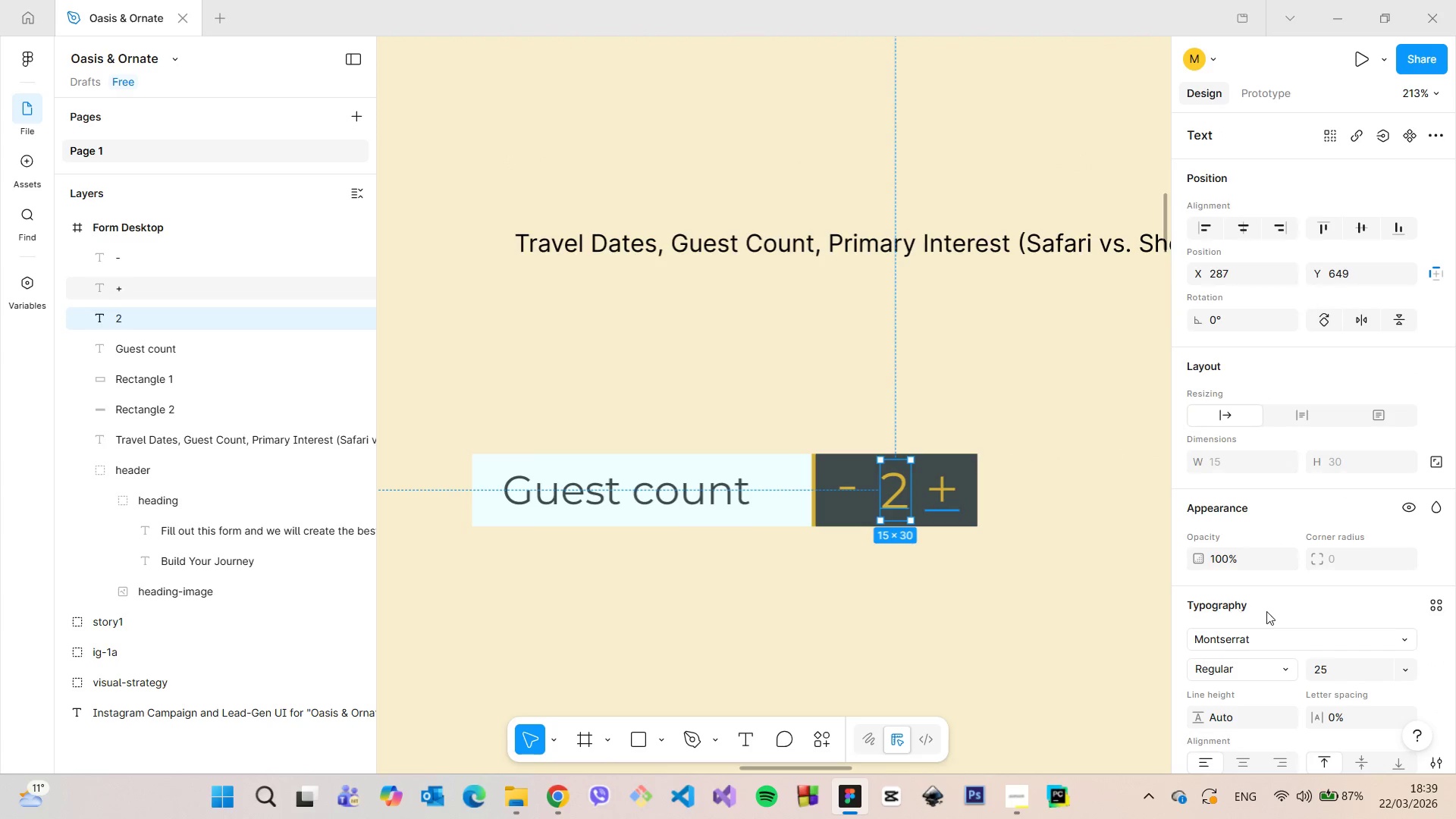 
scroll: coordinate [1269, 611], scroll_direction: down, amount: 3.0
 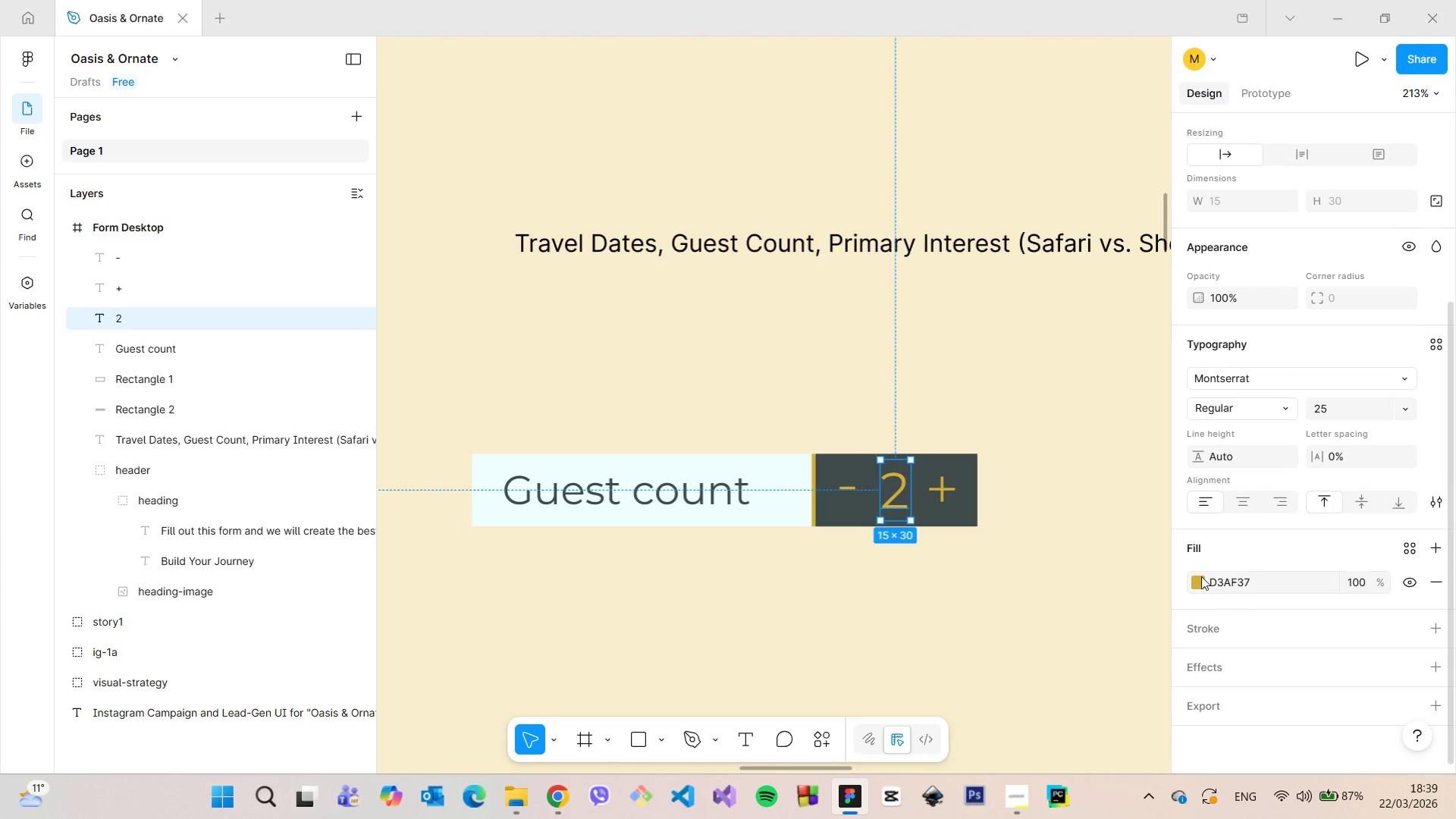 
left_click([1201, 576])
 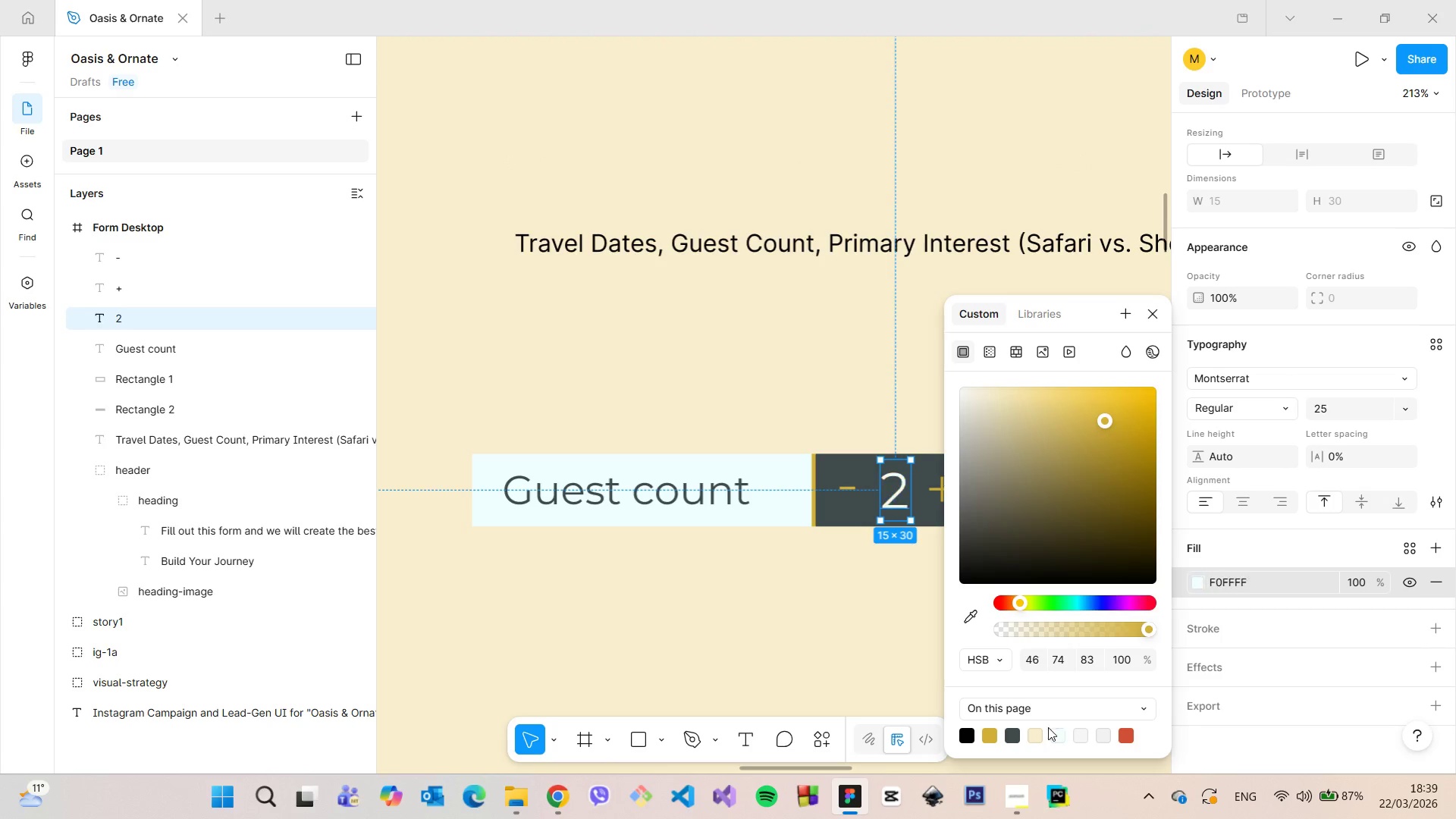 
double_click([908, 645])
 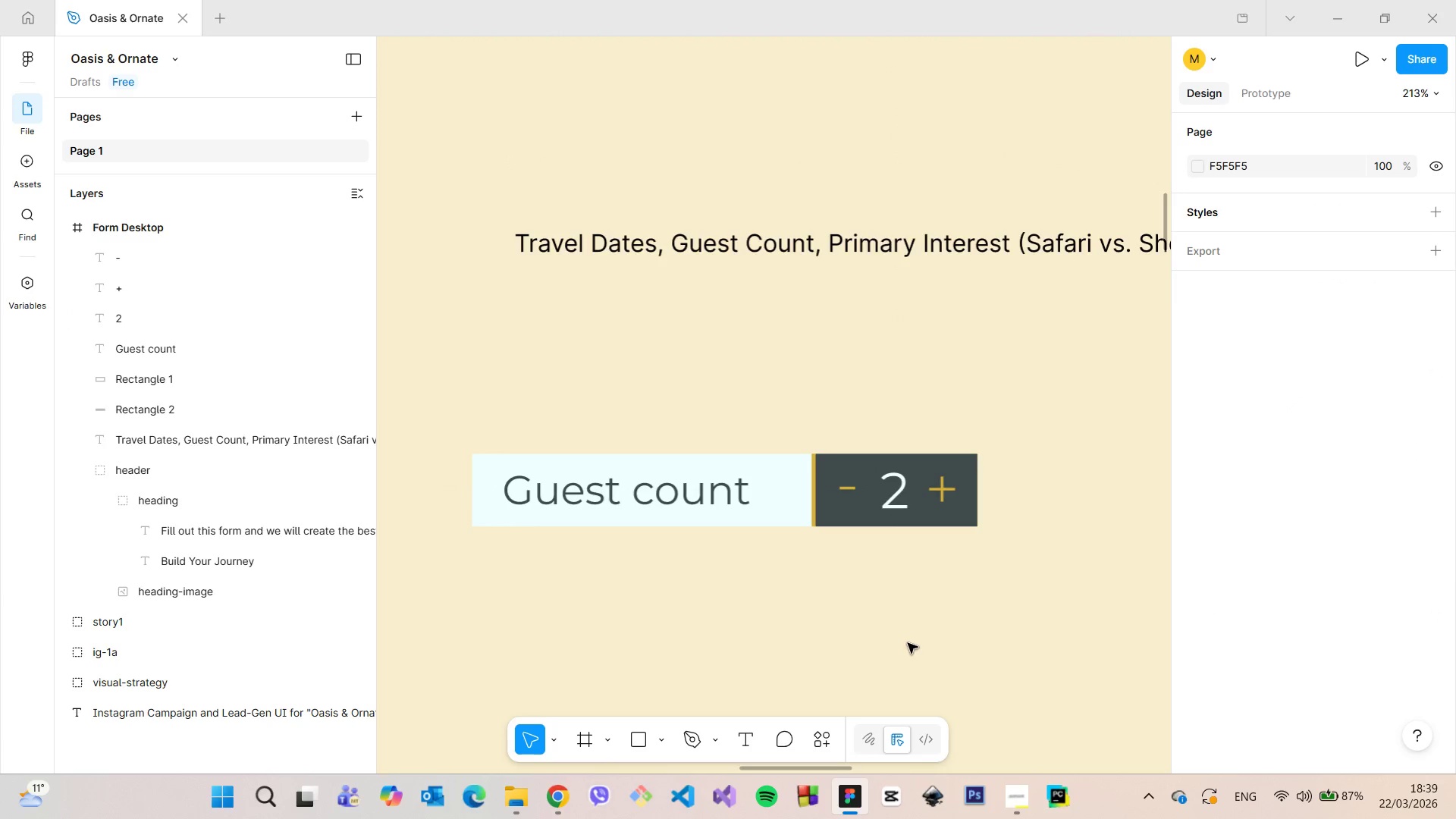 
scroll: coordinate [908, 643], scroll_direction: down, amount: 4.0
 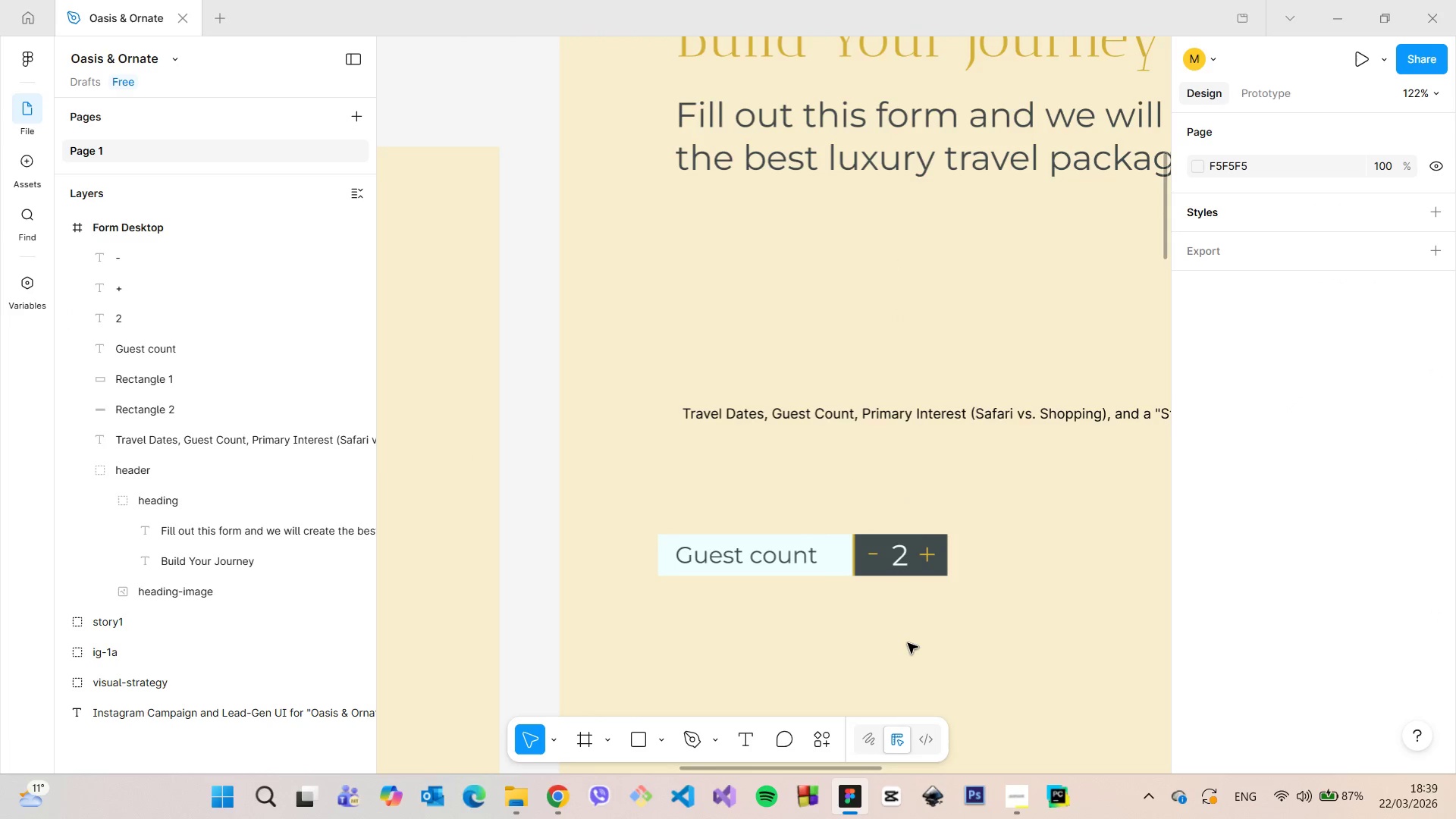 
left_click([890, 472])
 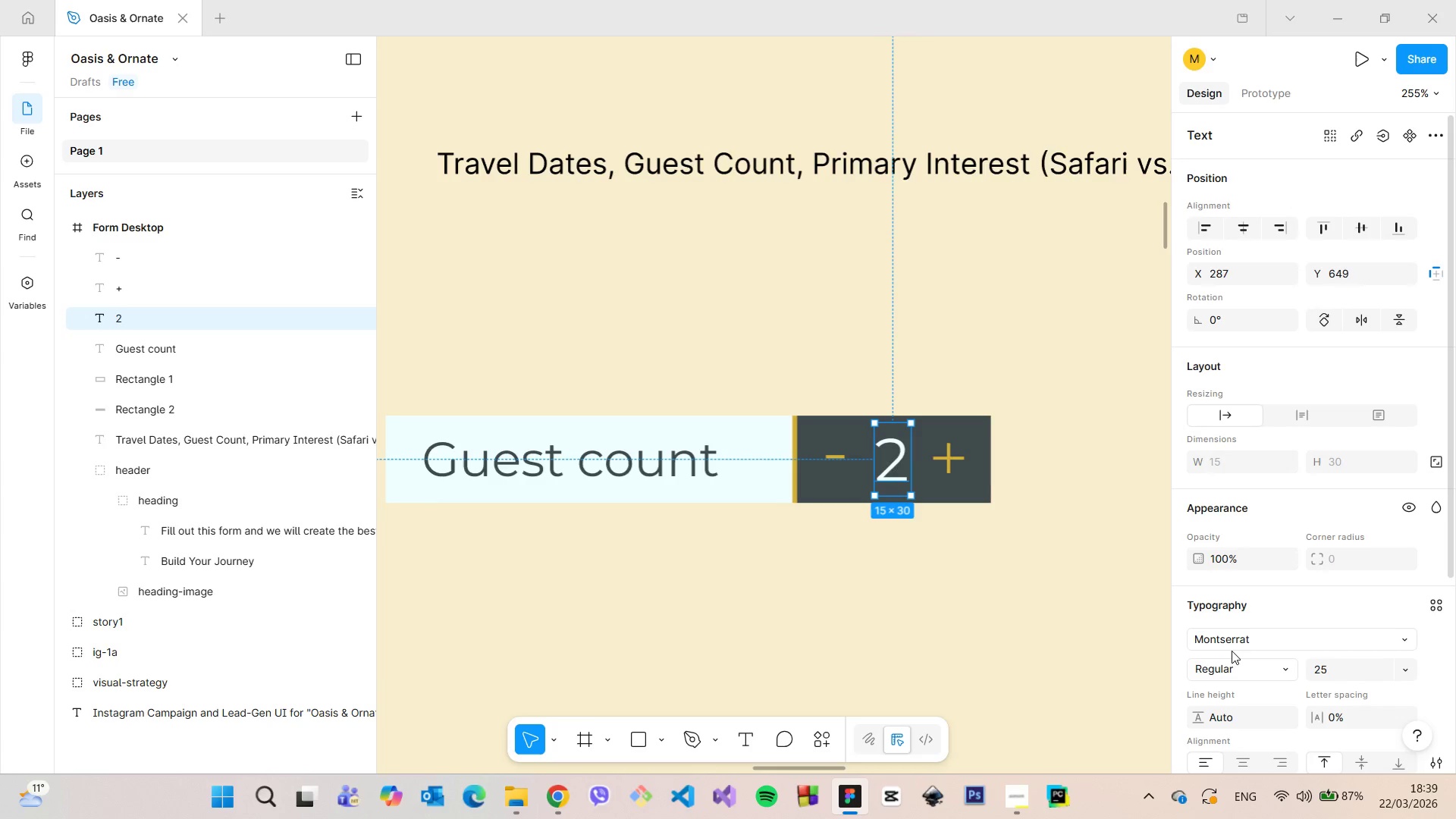 
scroll: coordinate [908, 643], scroll_direction: up, amount: 7.0
 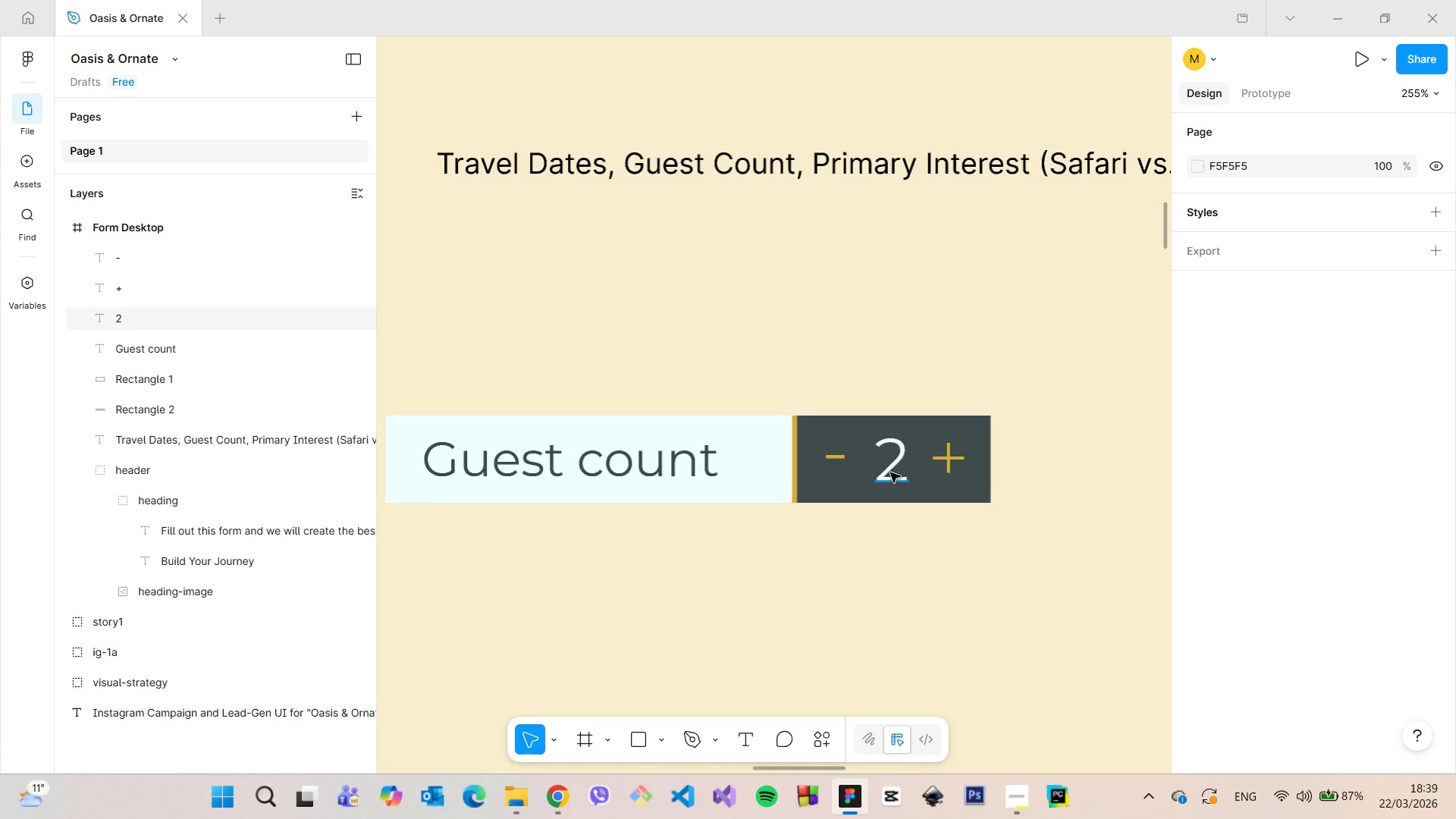 
scroll: coordinate [1230, 656], scroll_direction: down, amount: 3.0
 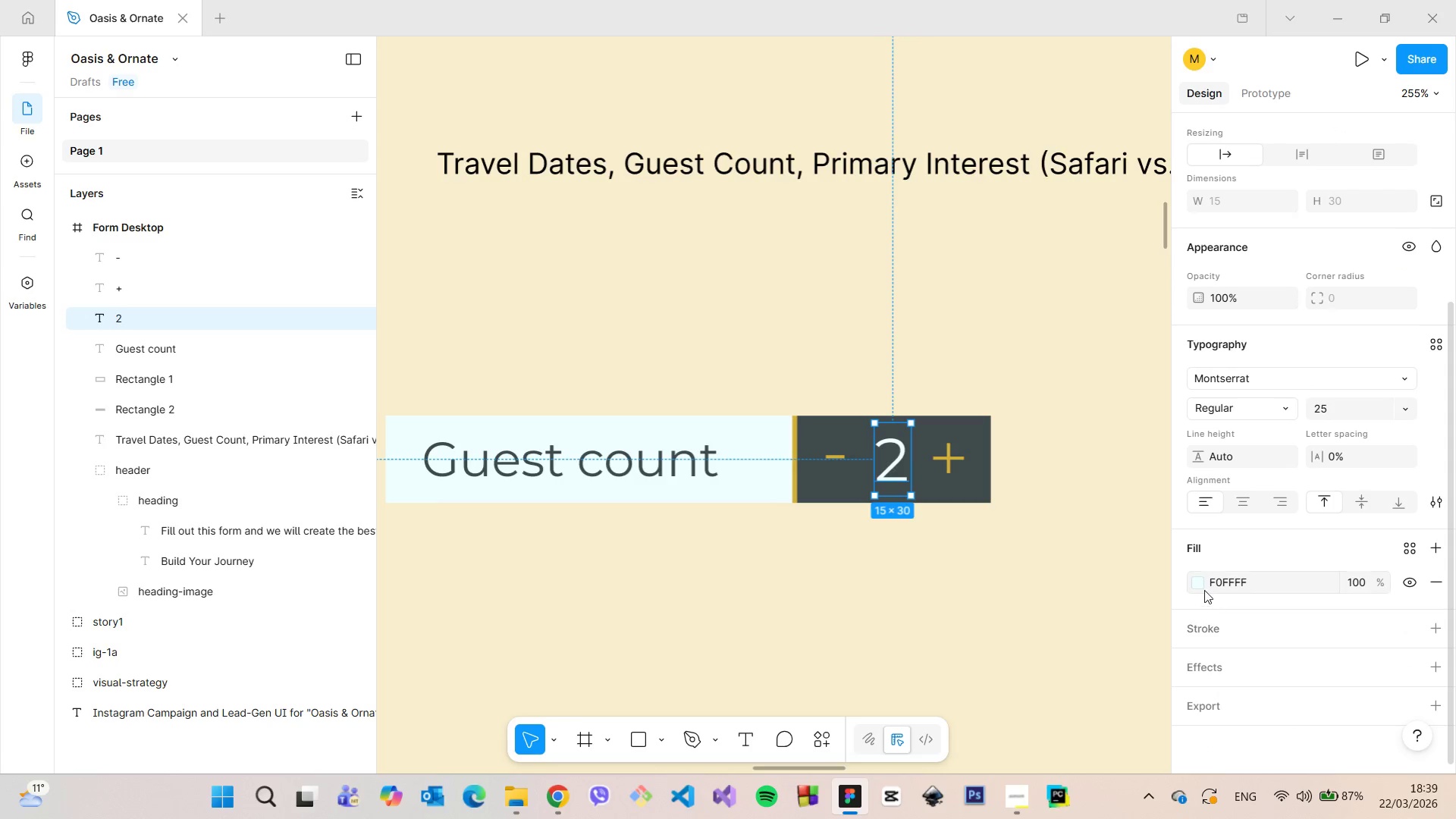 
left_click([1198, 585])
 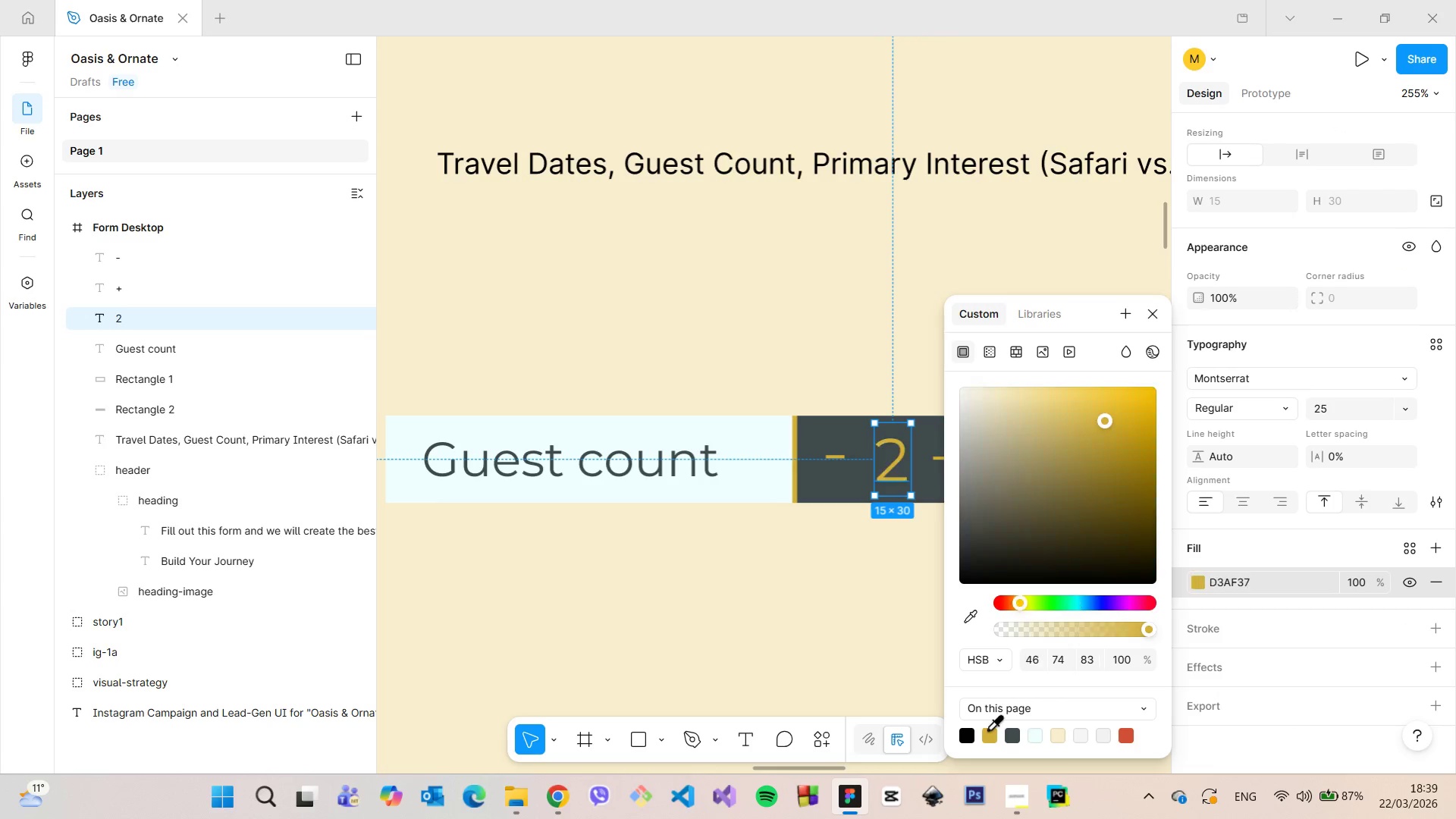 
double_click([911, 701])
 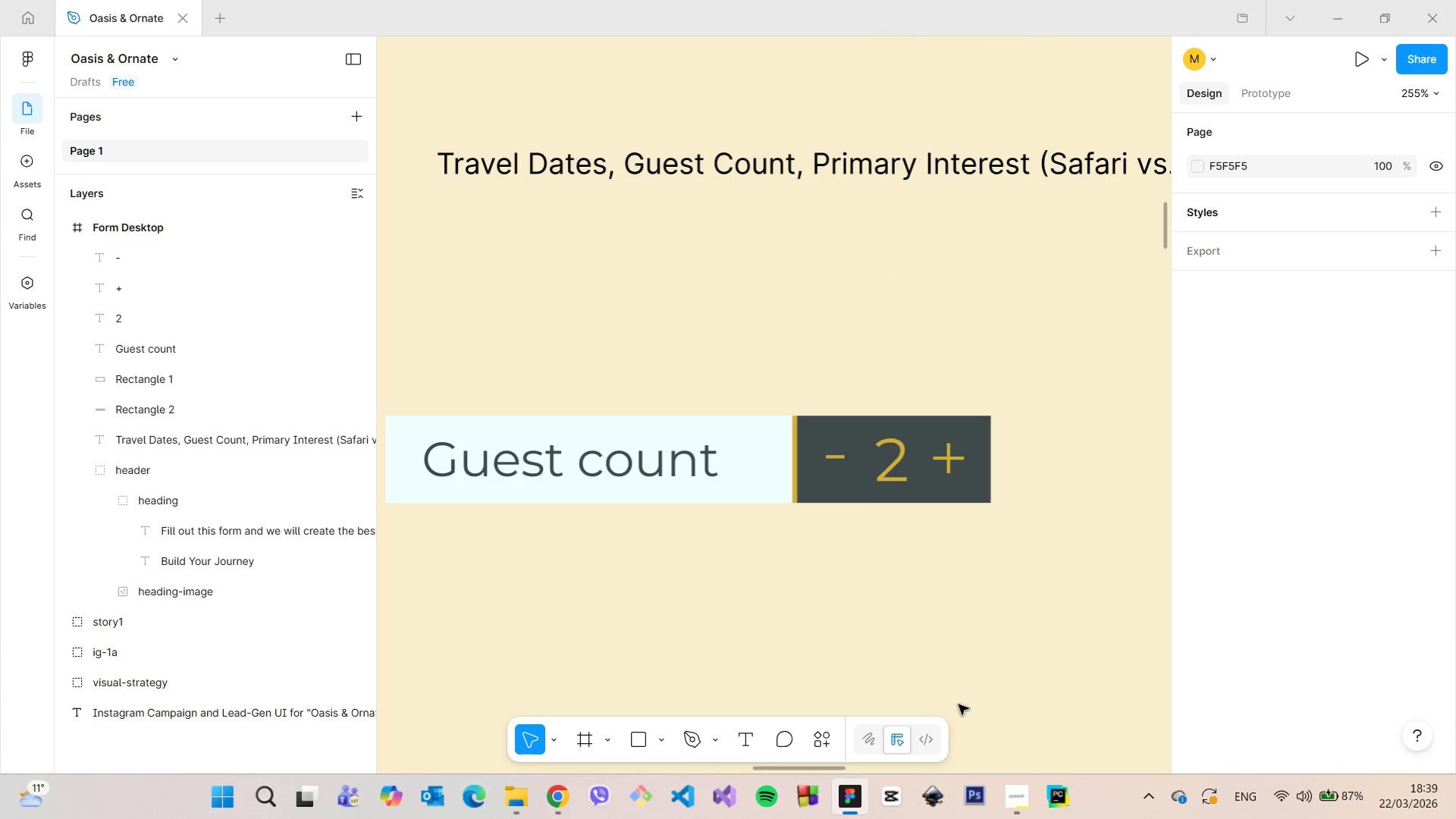 
scroll: coordinate [985, 704], scroll_direction: down, amount: 29.0
 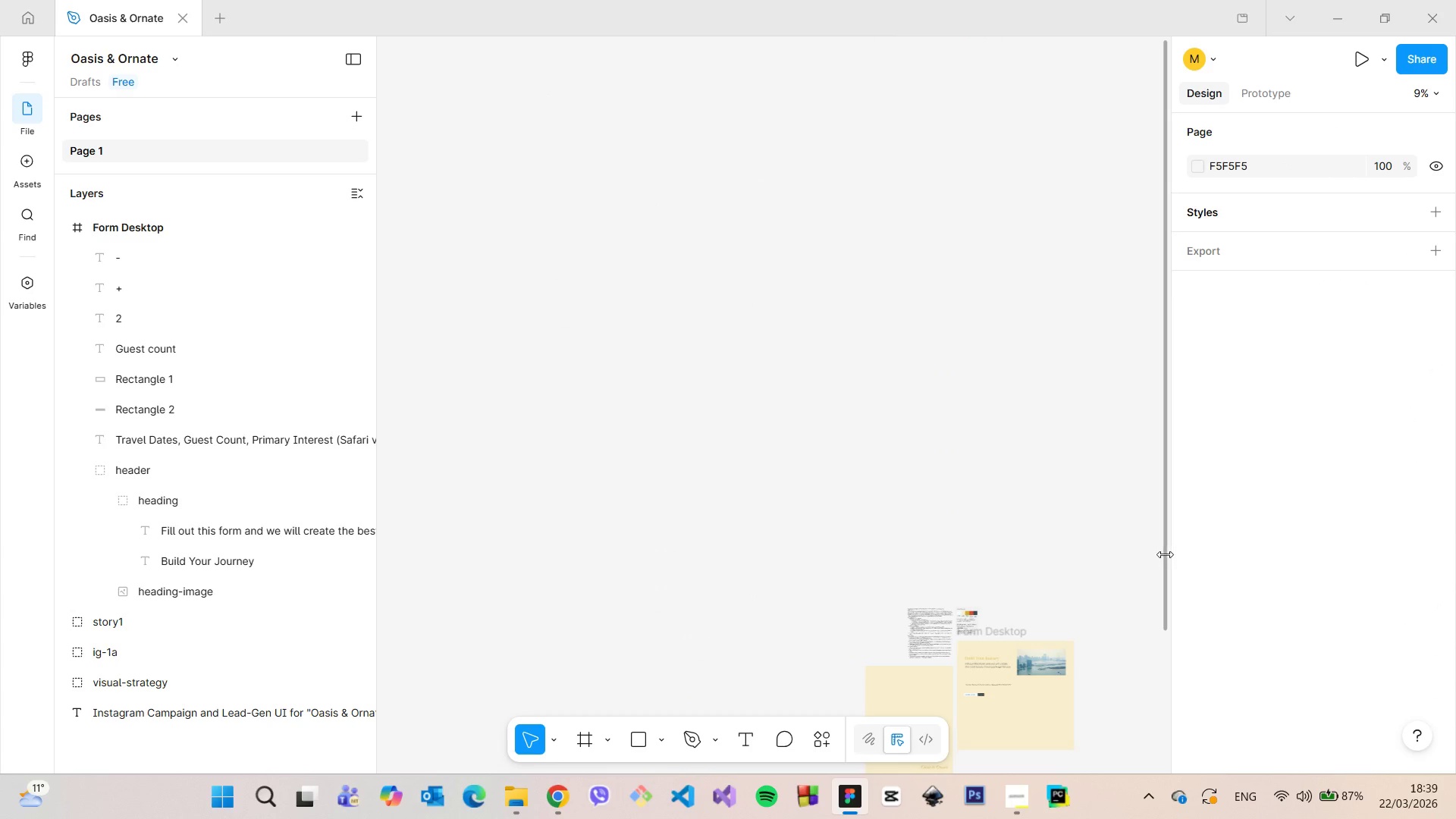 
left_click_drag(start_coordinate=[1163, 553], to_coordinate=[1166, 598])
 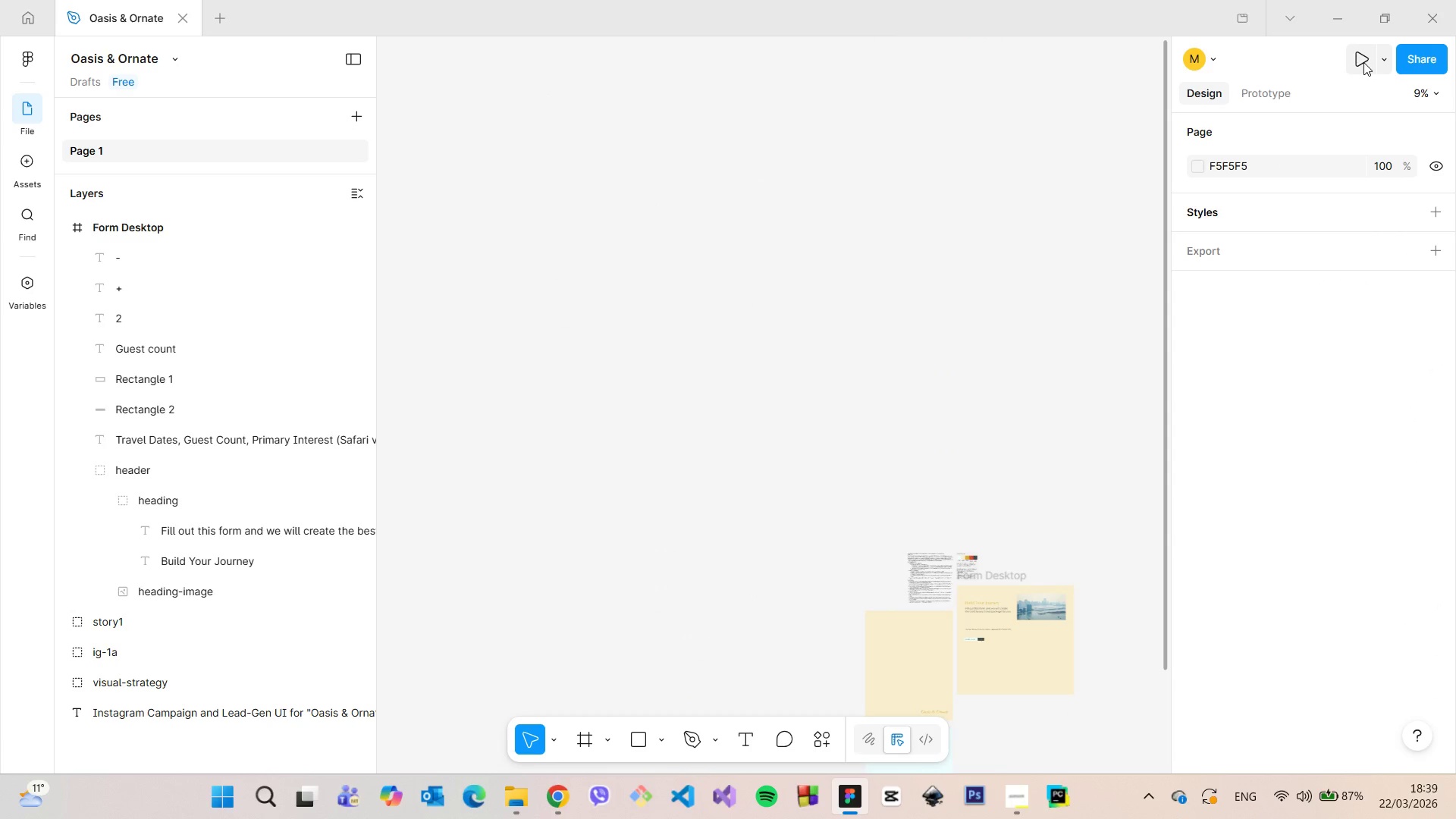 
left_click([1363, 62])
 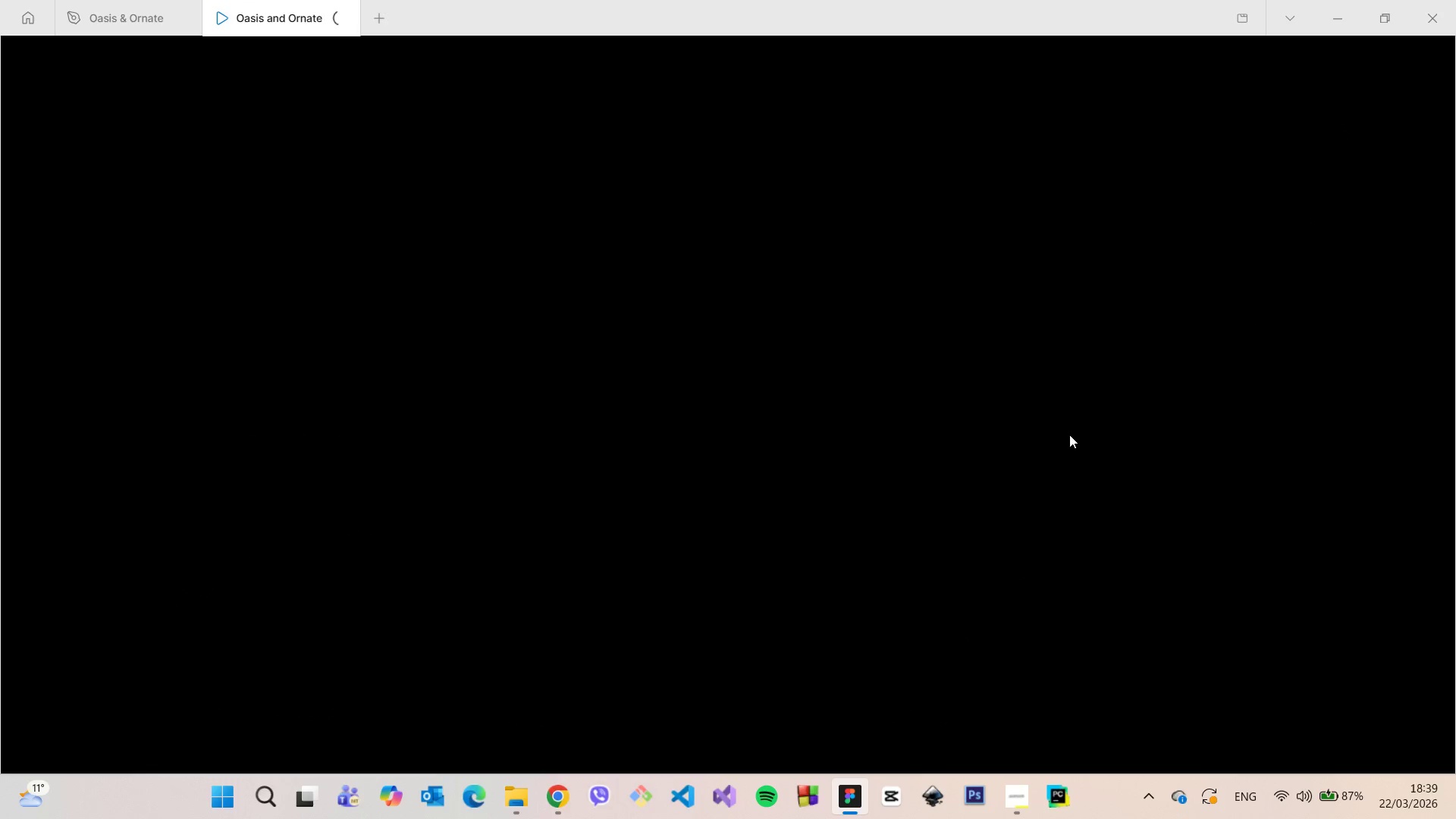 
wait(5.33)
 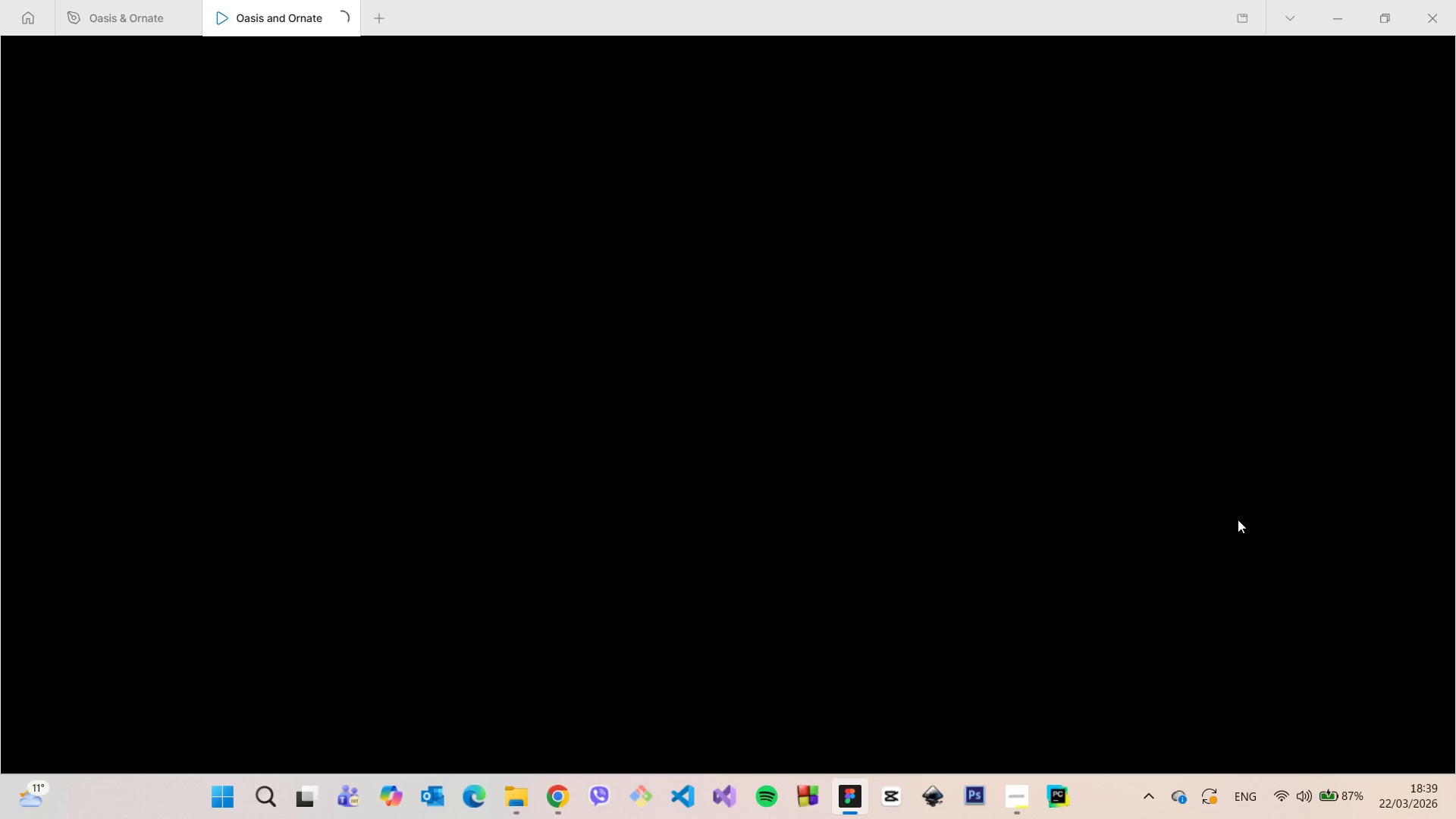 
left_click([1018, 792])